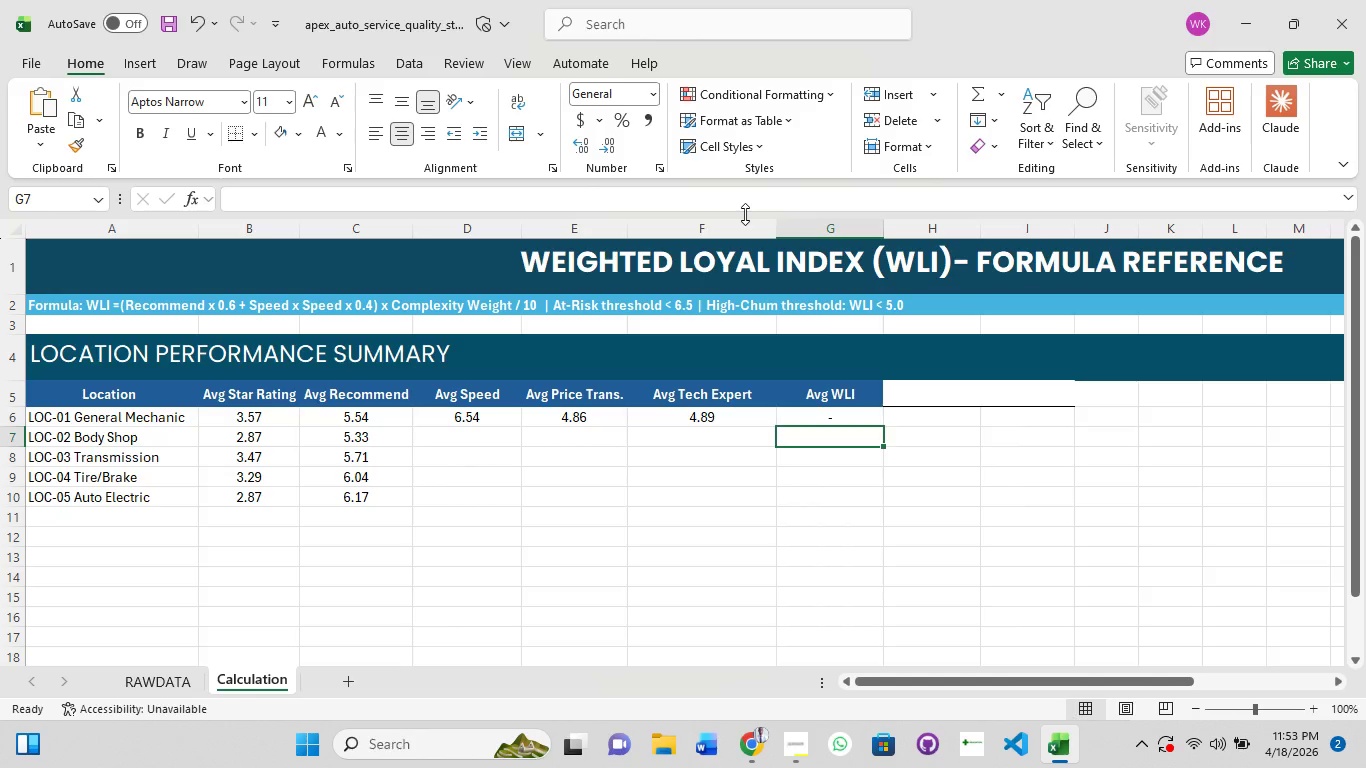 
key(Control+Z)
 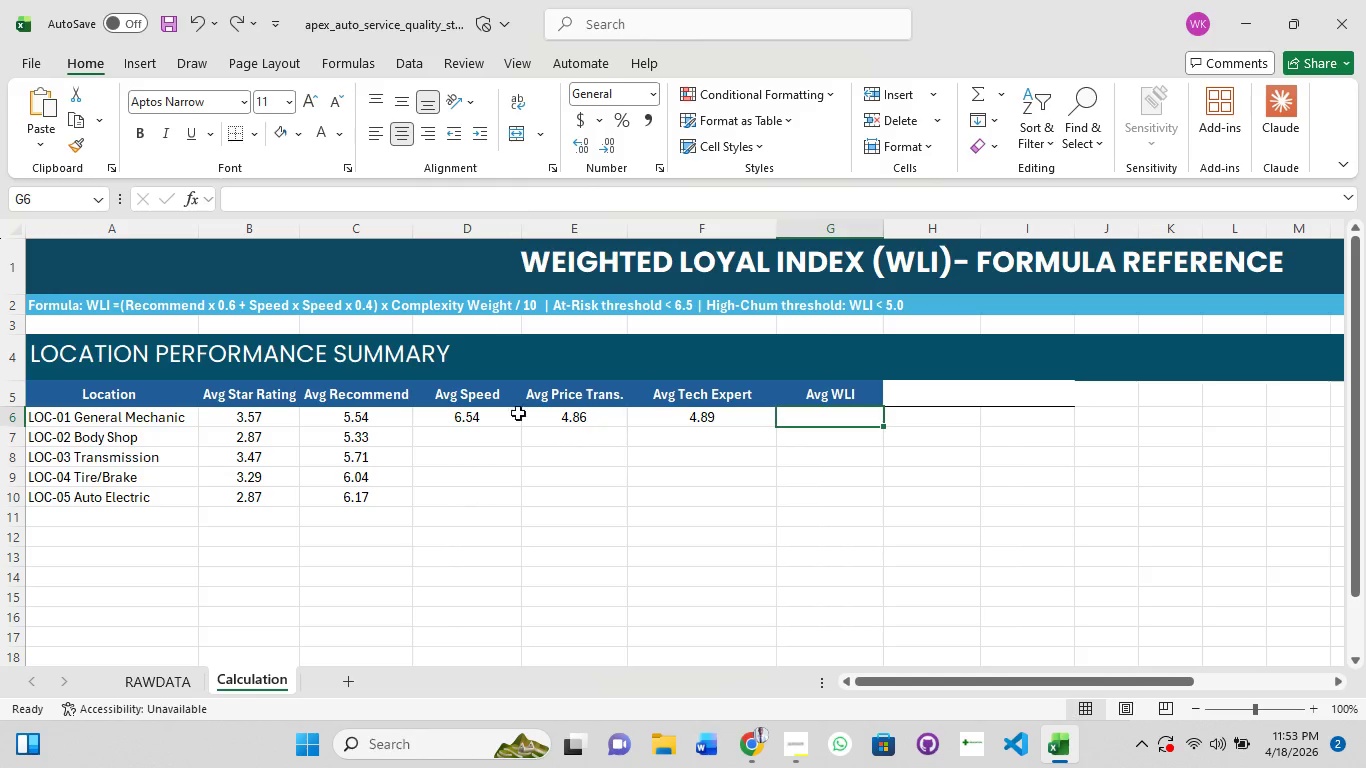 
left_click([530, 479])
 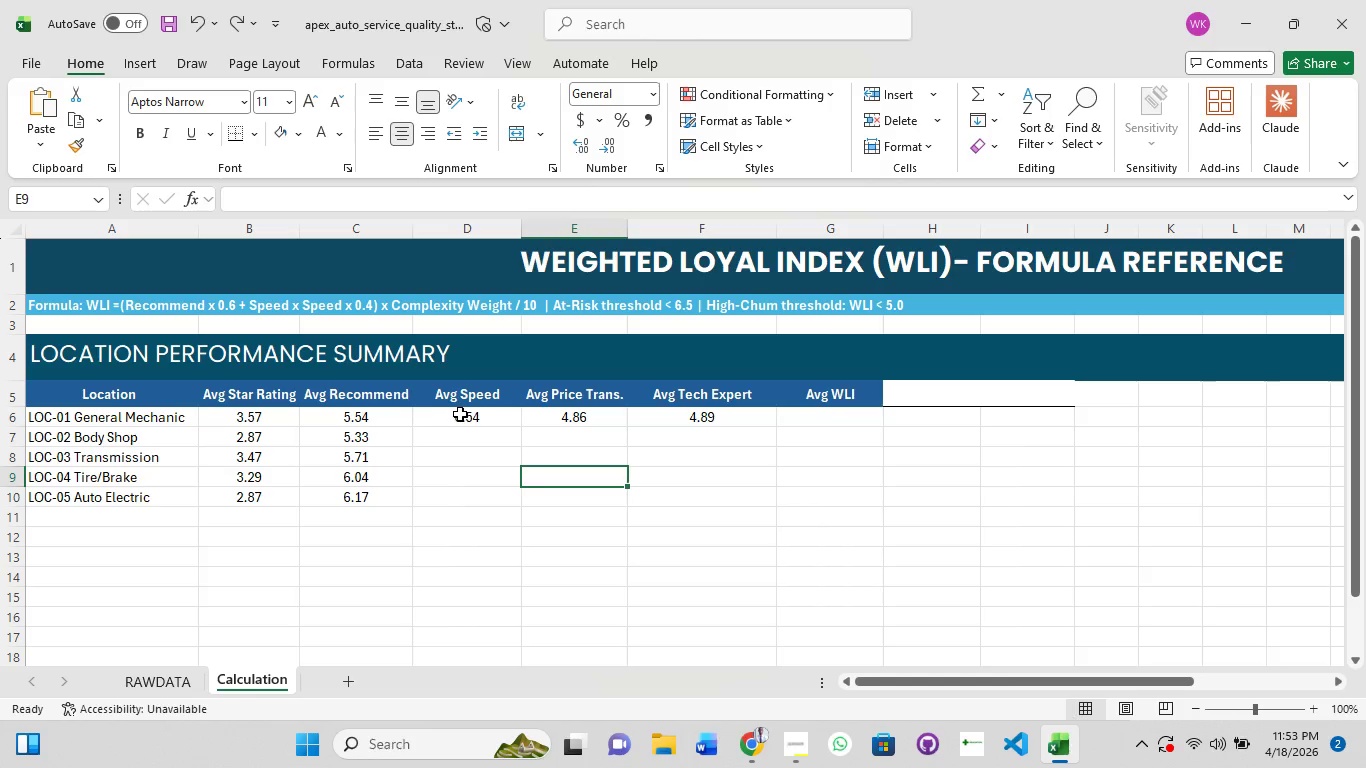 
left_click([460, 414])
 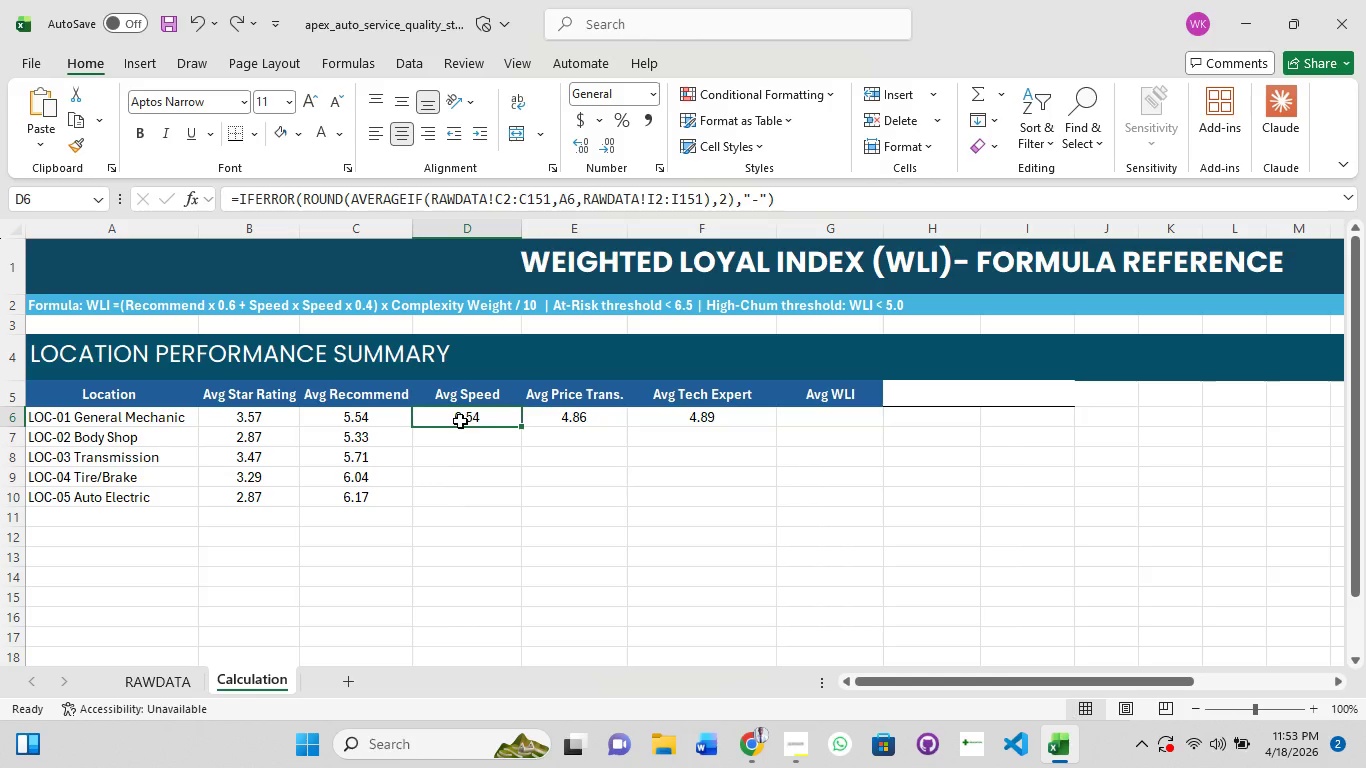 
hold_key(key=ShiftLeft, duration=1.5)
 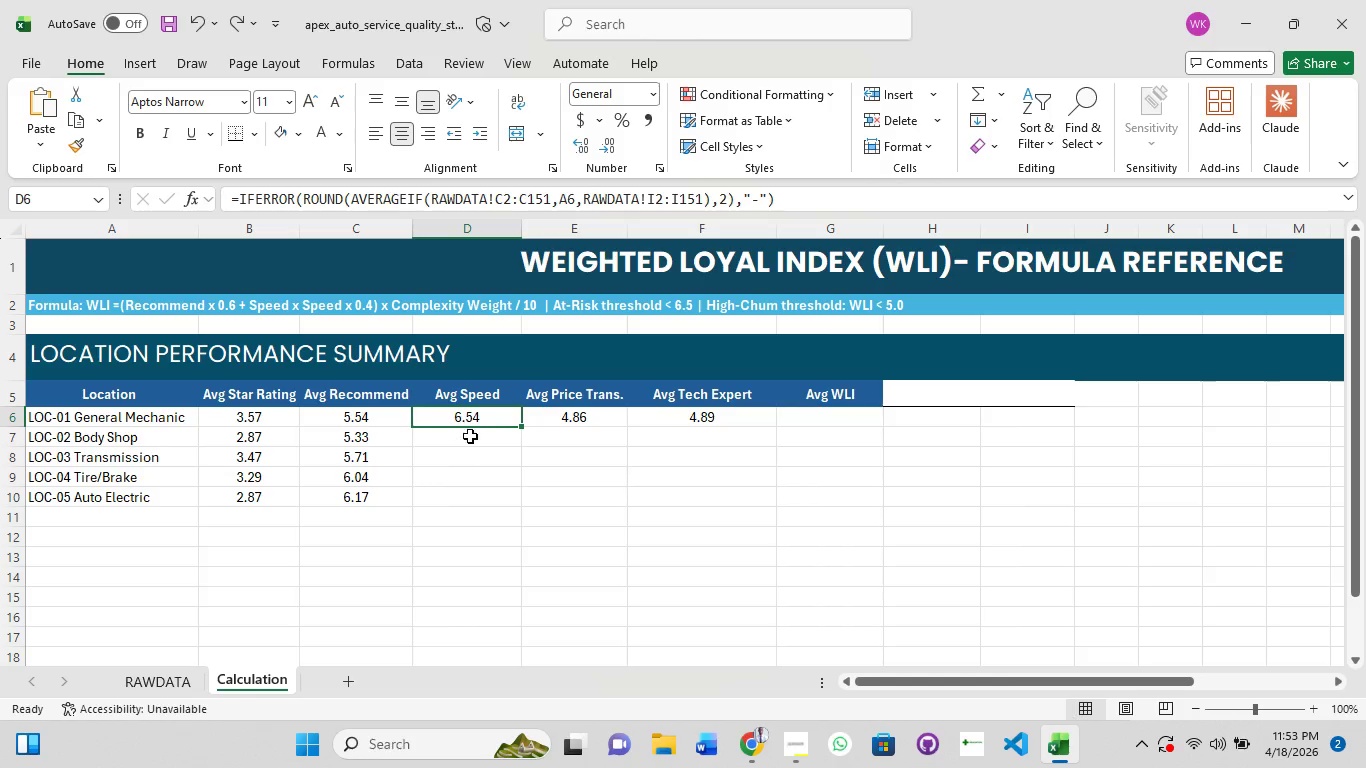 
hold_key(key=ShiftLeft, duration=1.5)
 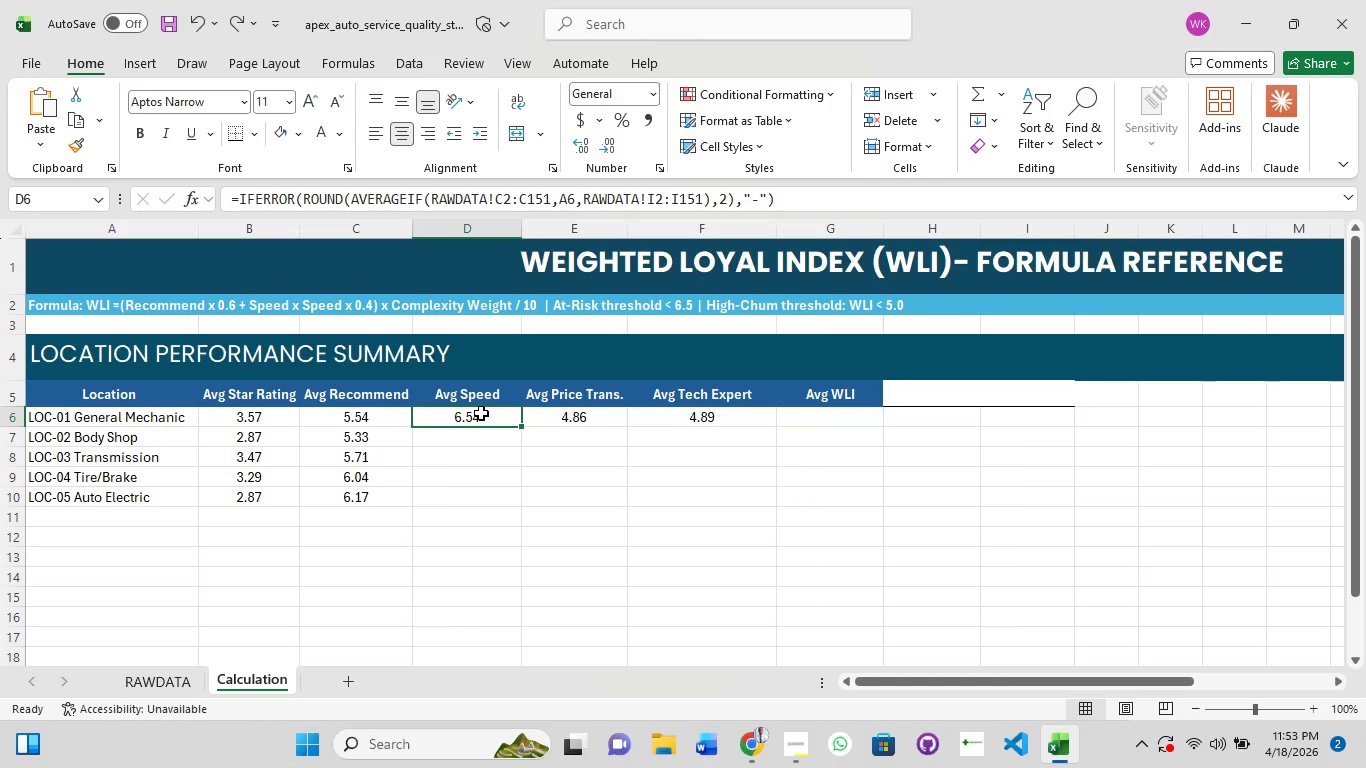 
key(Shift+ShiftLeft)
 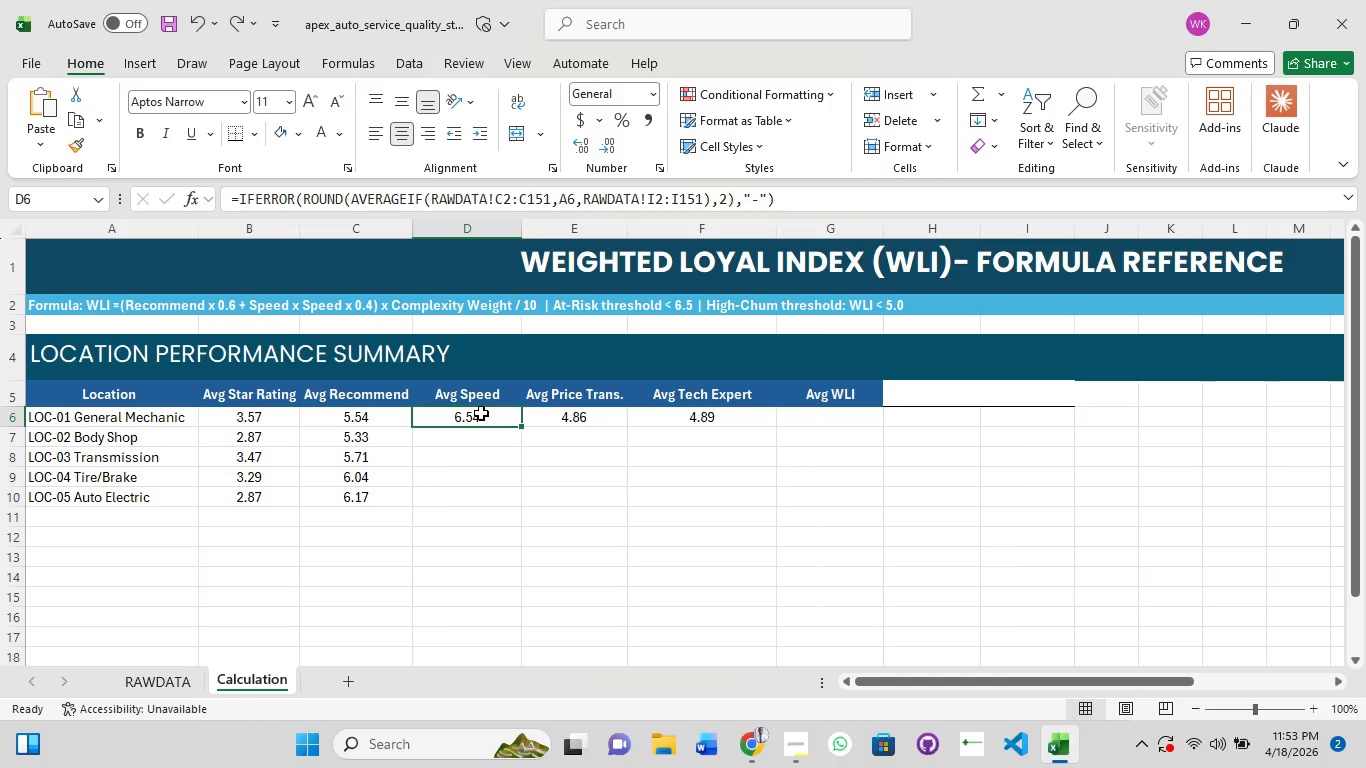 
key(Shift+ShiftLeft)
 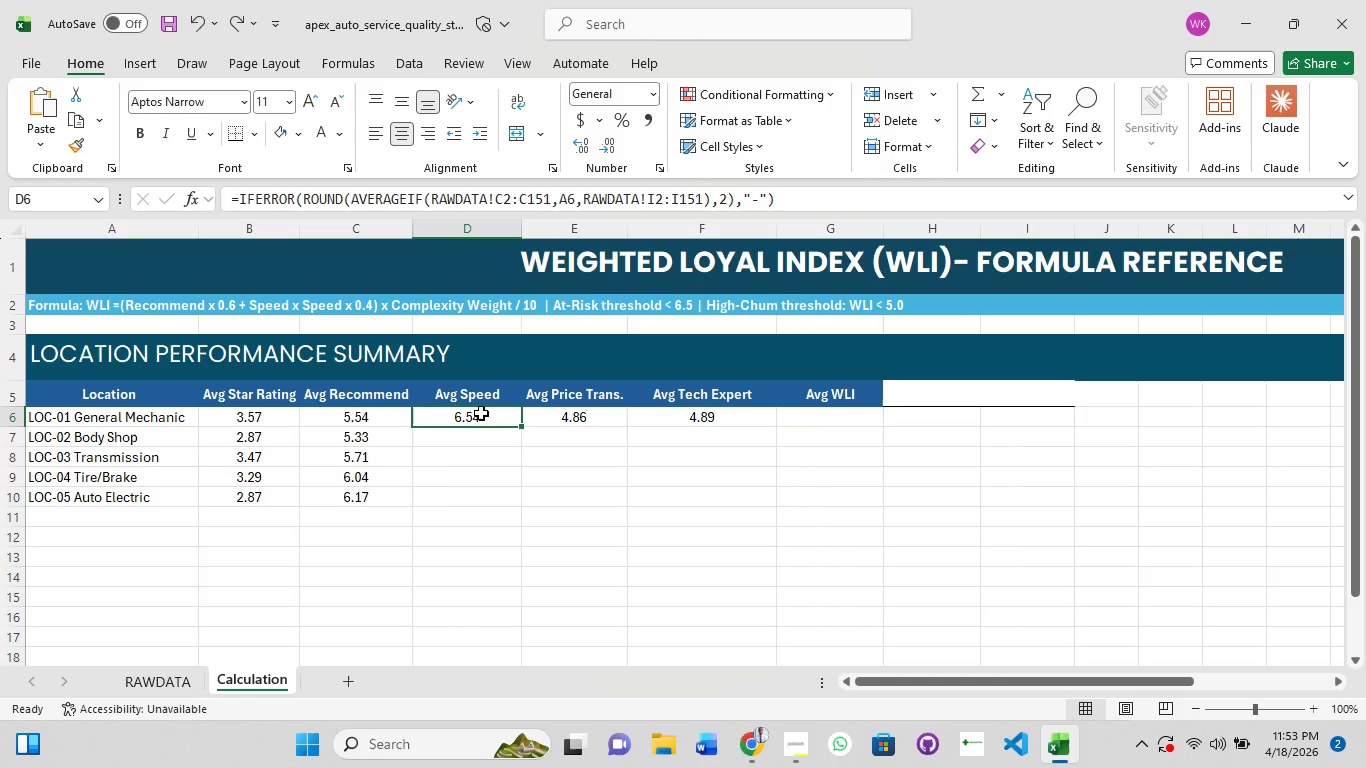 
key(Shift+ShiftLeft)
 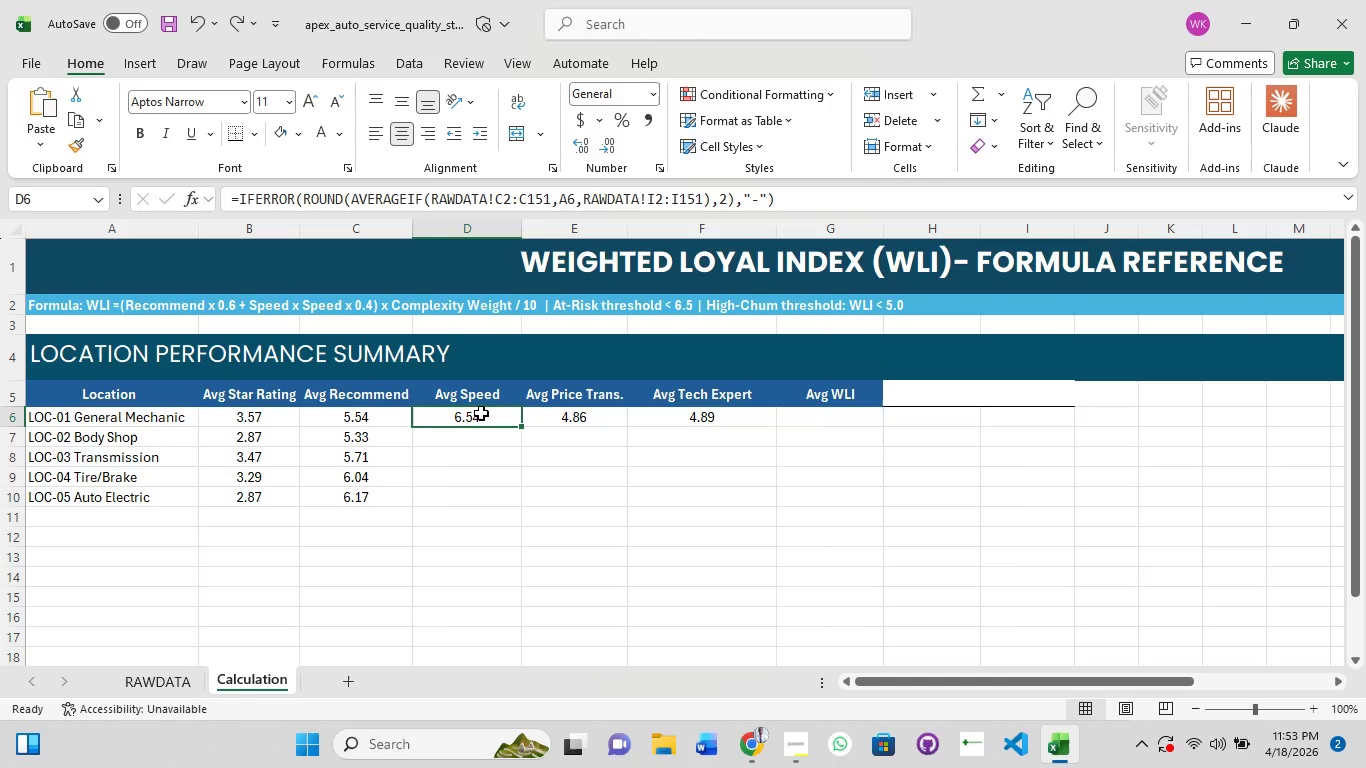 
key(Control+C)
 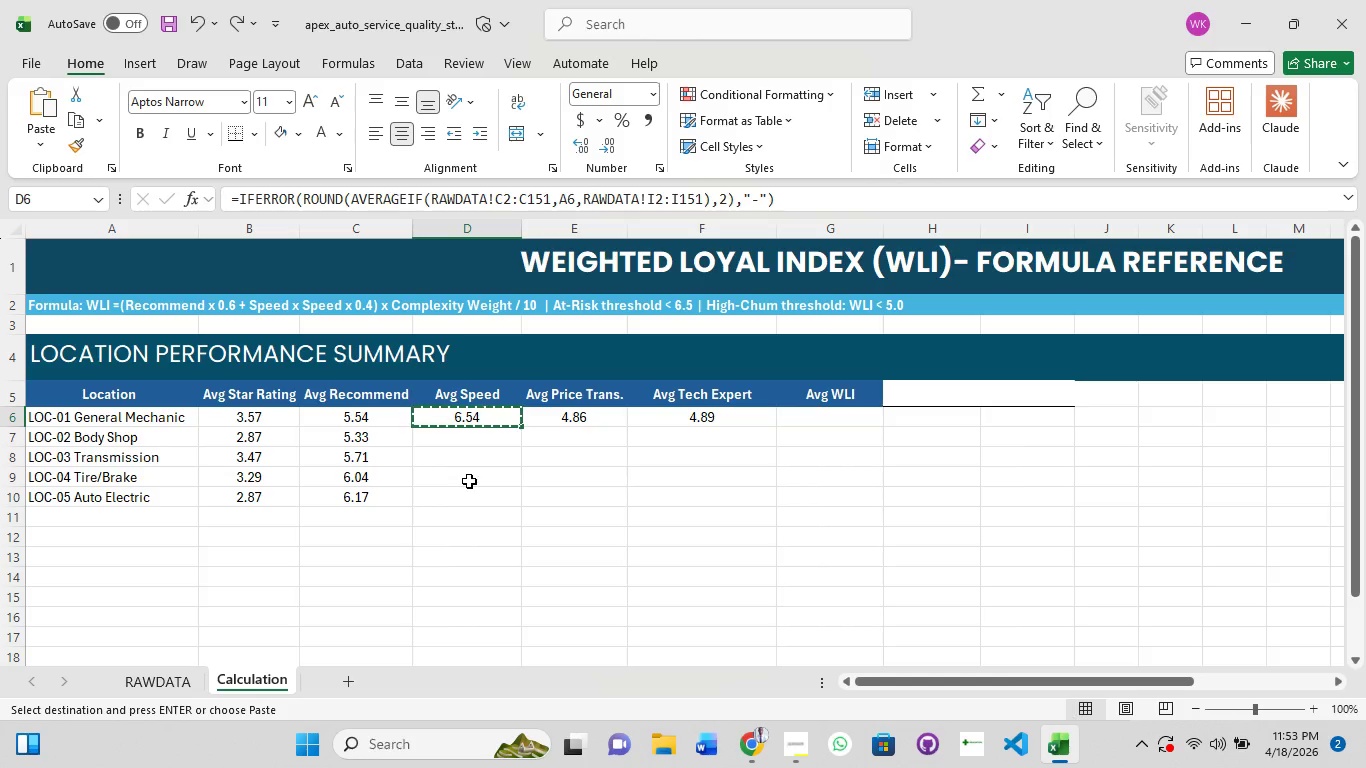 
hold_key(key=ShiftLeft, duration=1.5)
 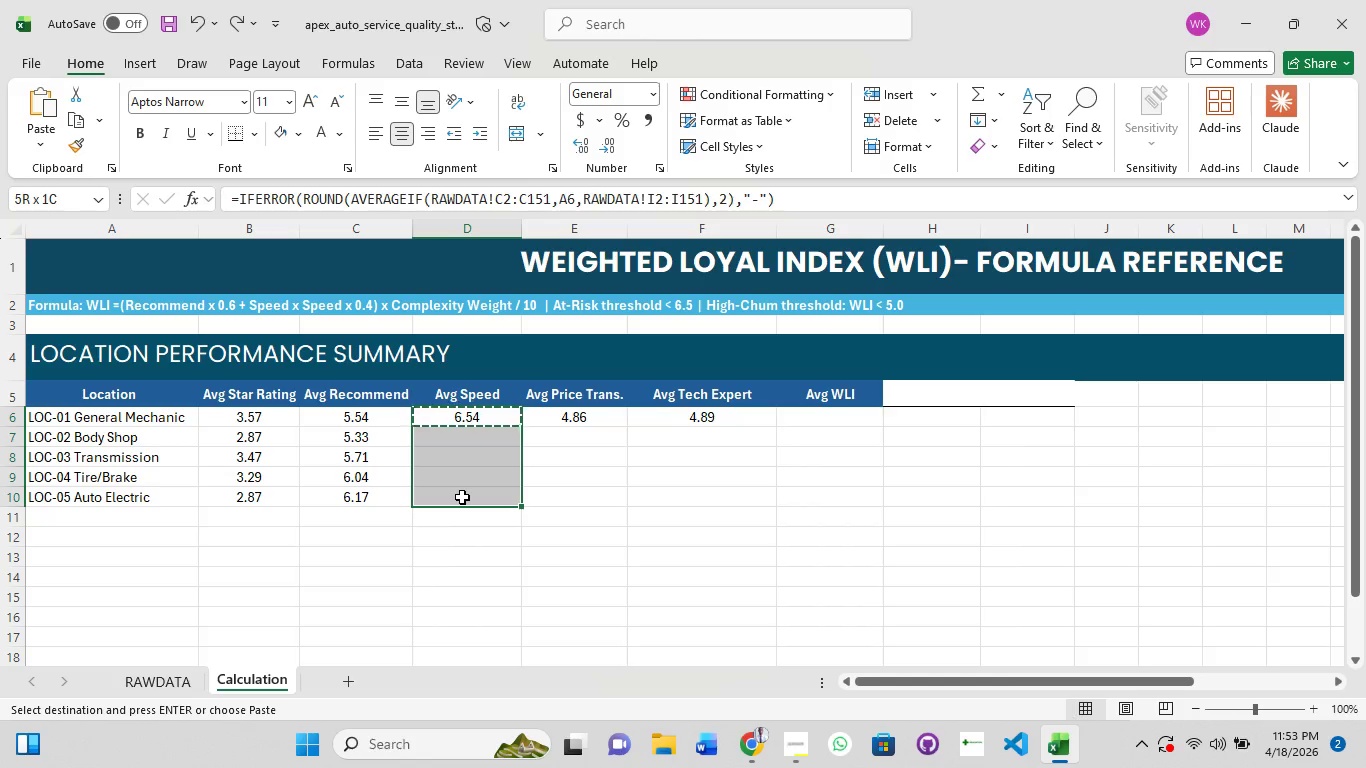 
hold_key(key=ShiftLeft, duration=0.77)
left_click([462, 497])
 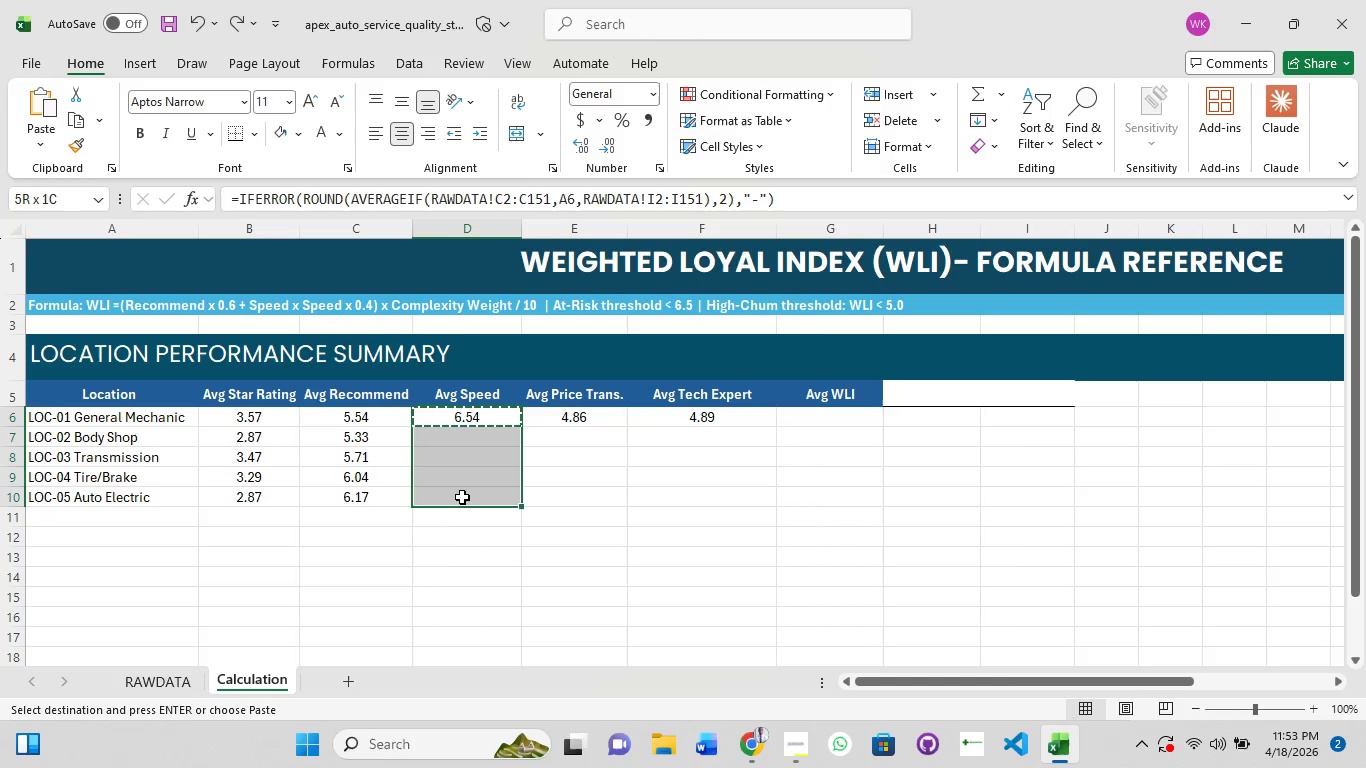 
key(Control+V)
 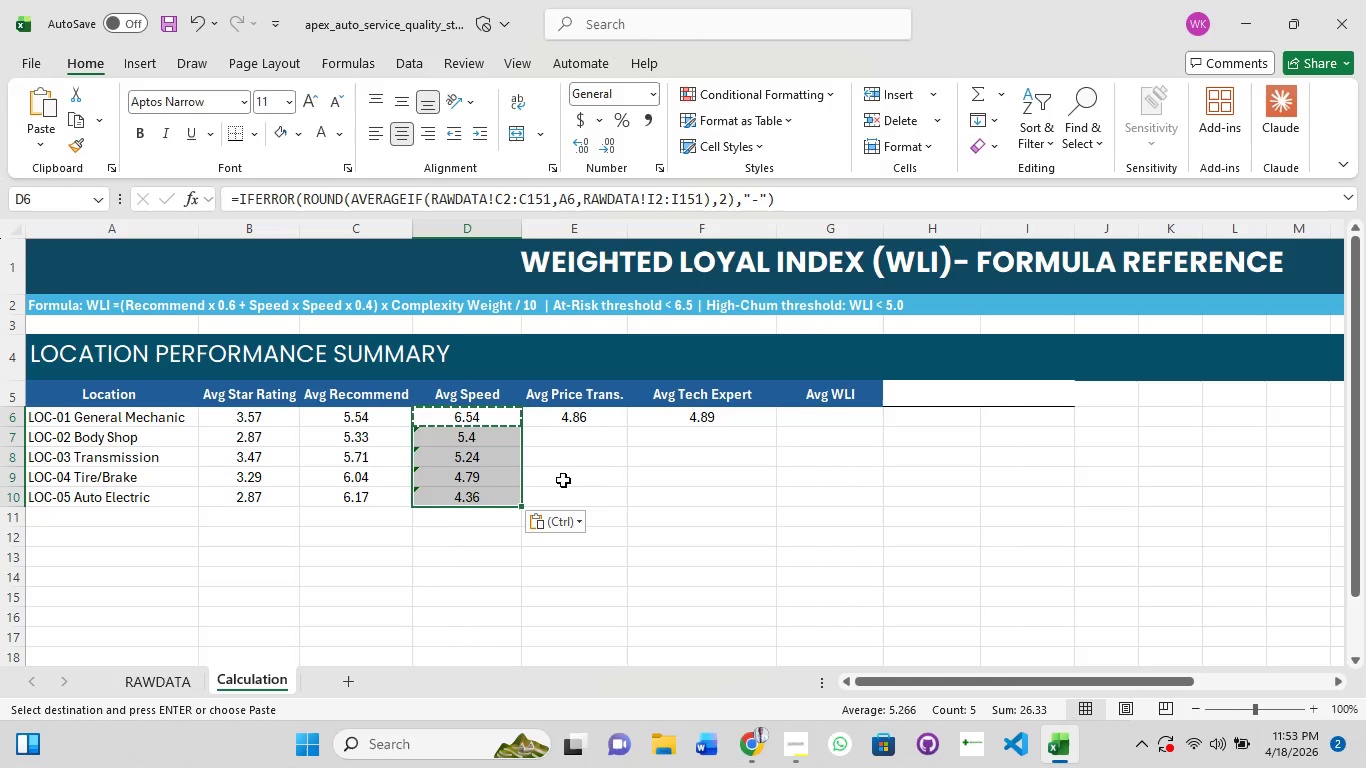 
left_click([606, 478])
 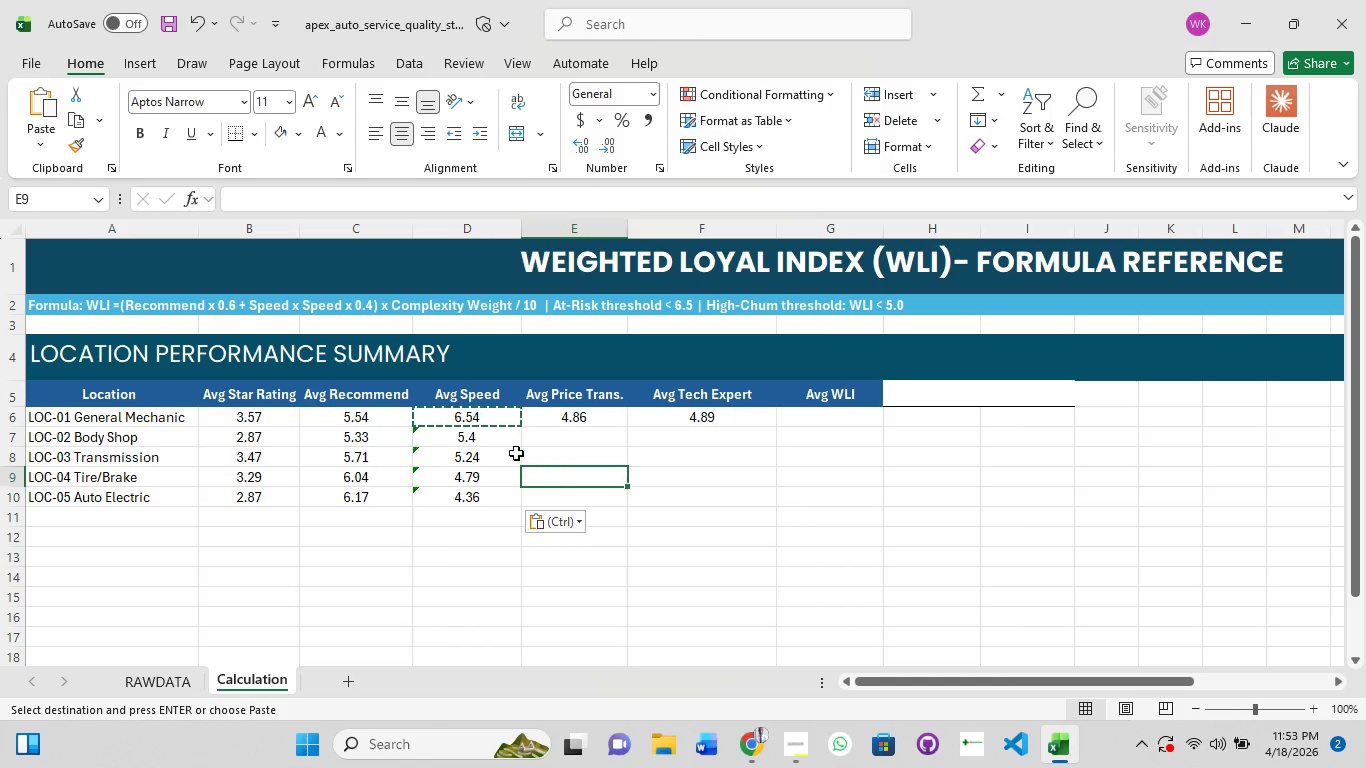 
key(Escape)
 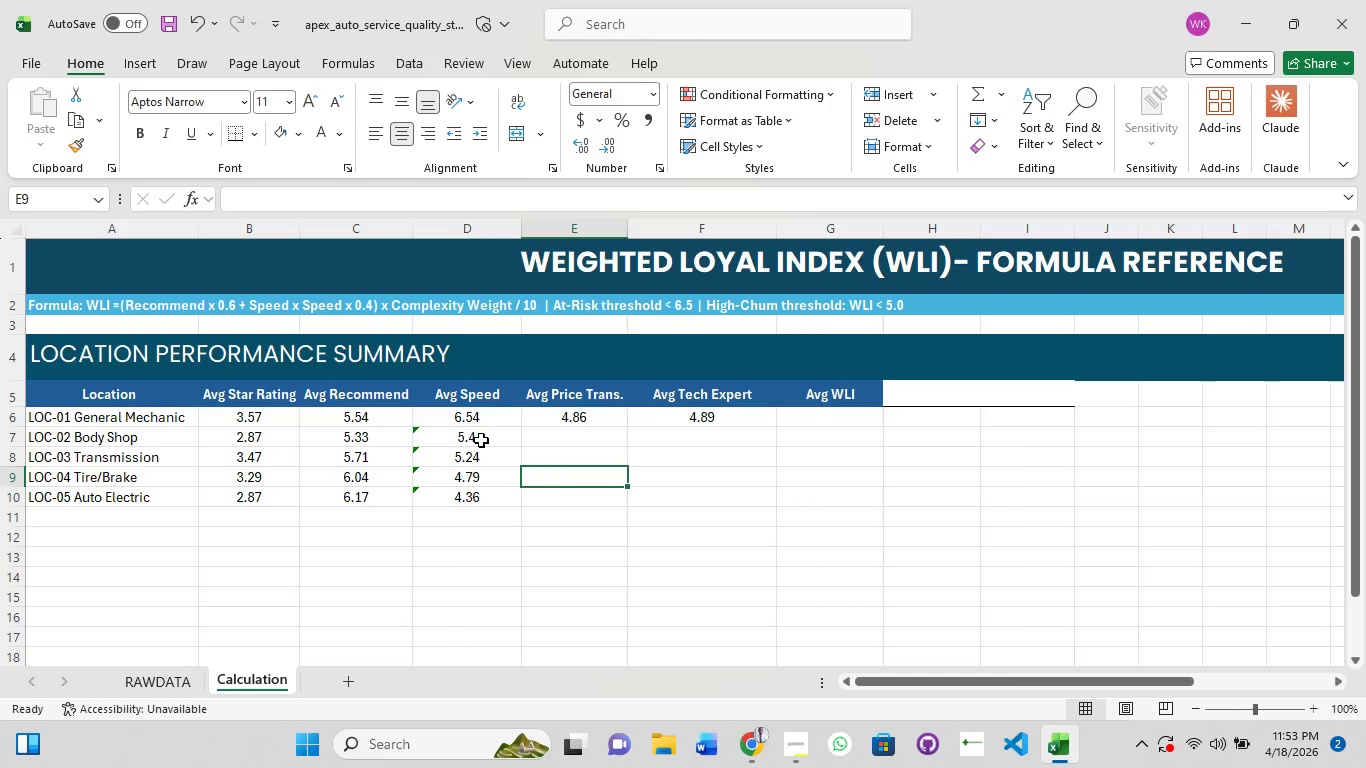 
left_click([479, 440])
 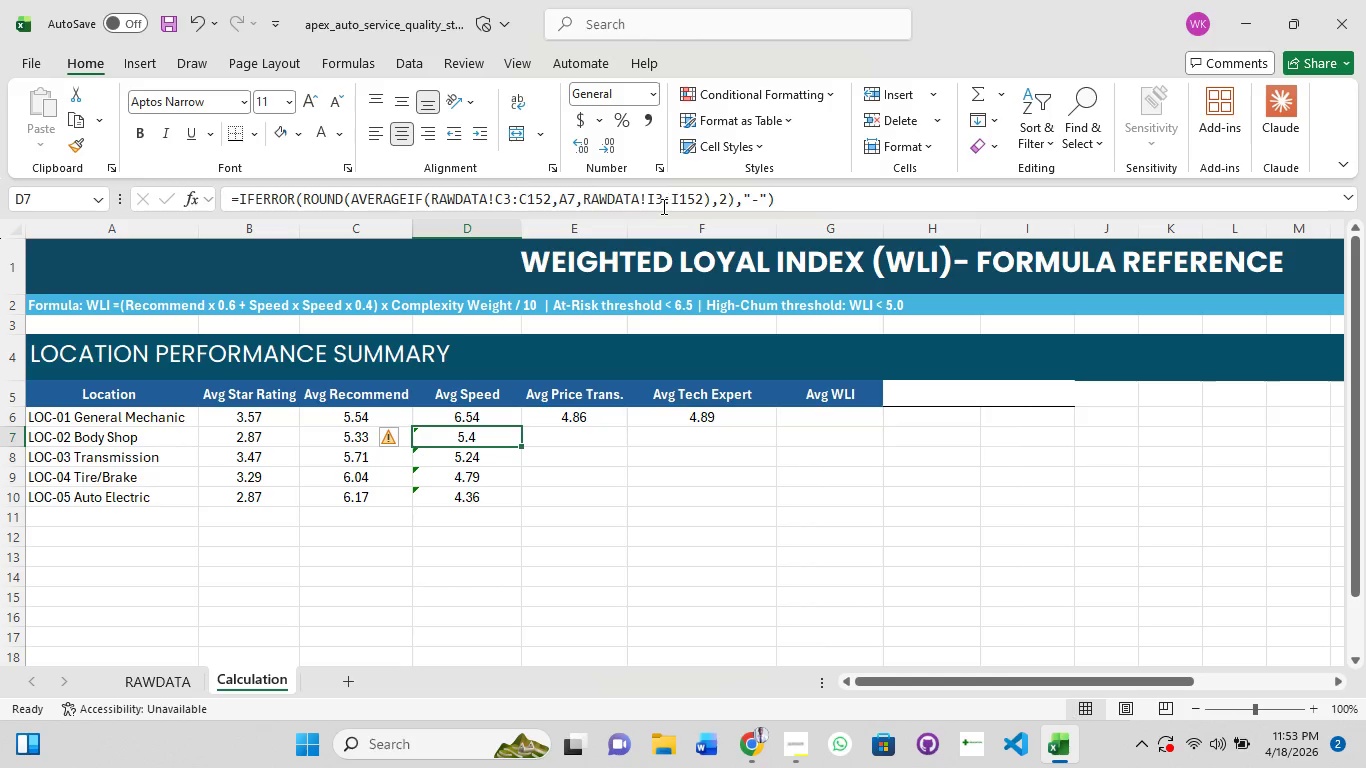 
wait(11.3)
 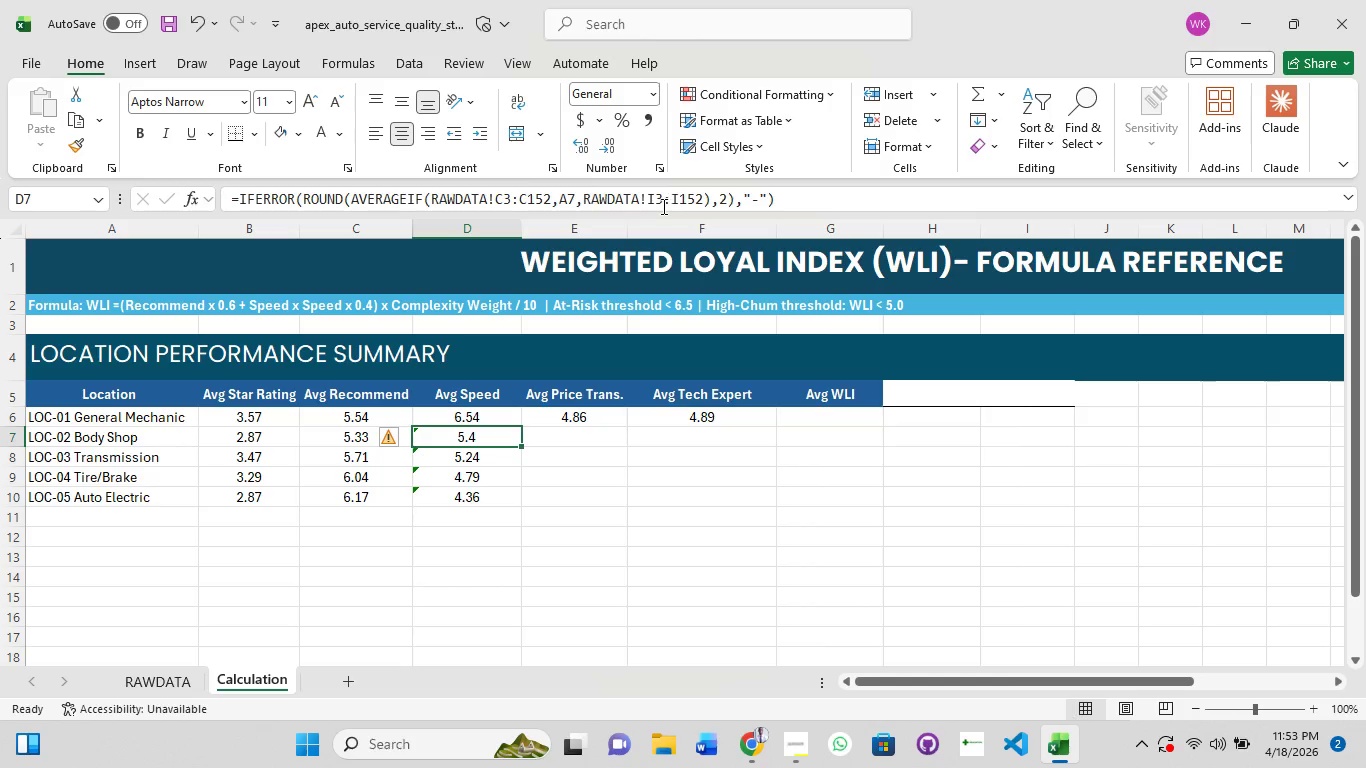 
left_click([486, 422])
 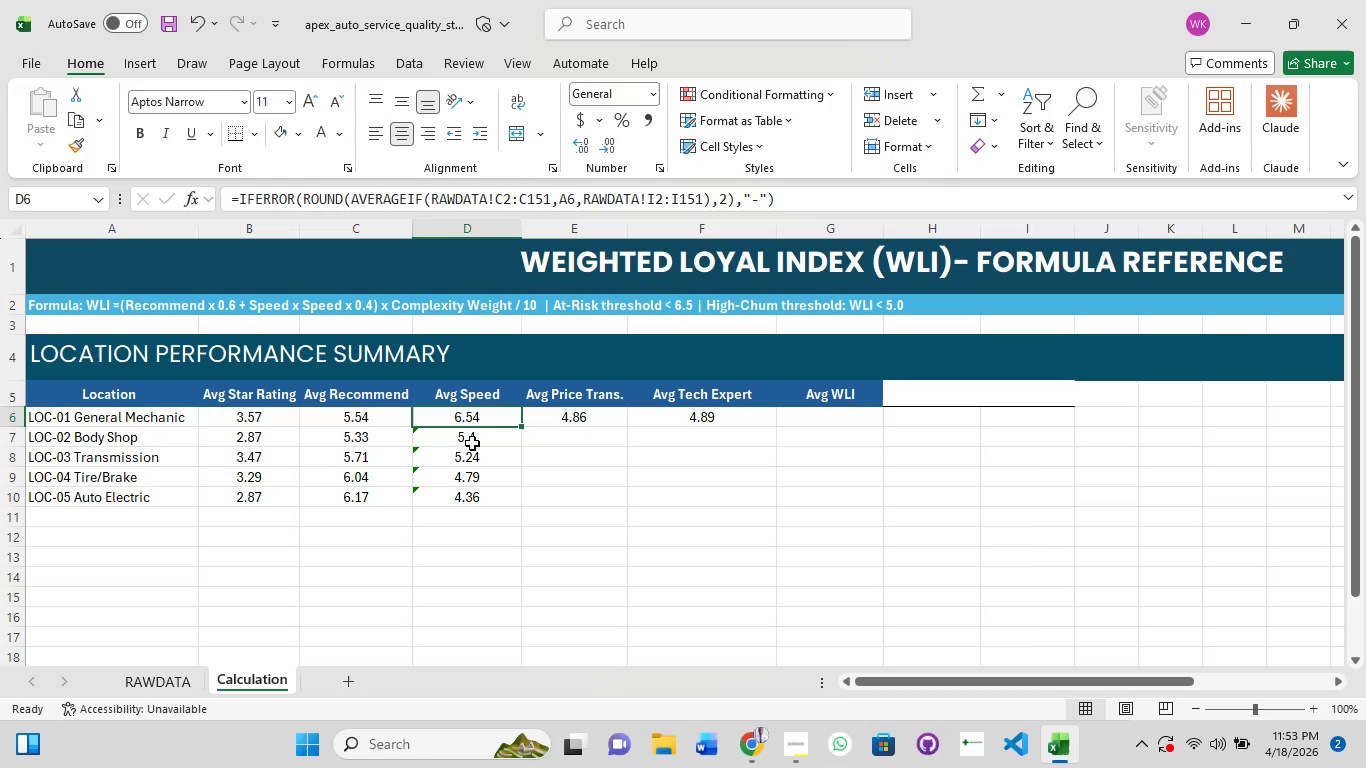 
left_click([471, 449])
 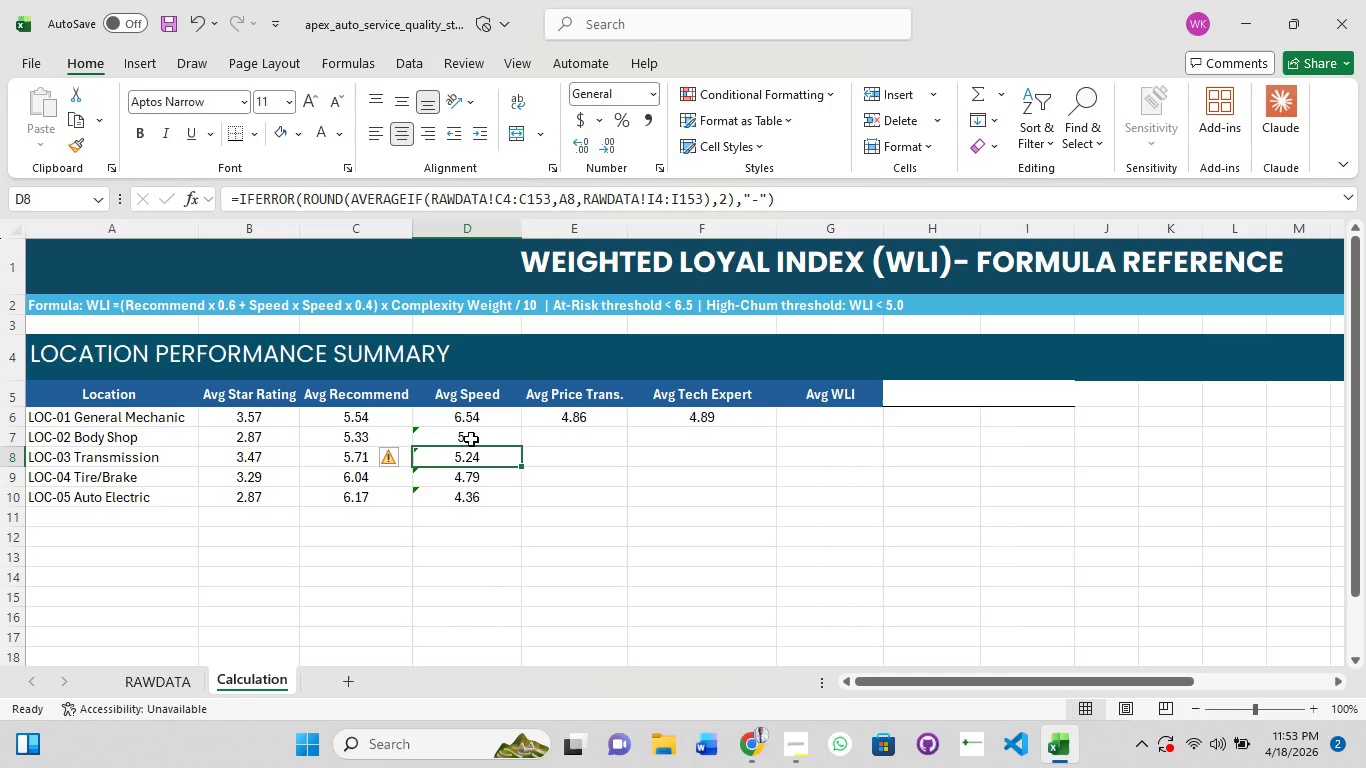 
left_click([471, 438])
 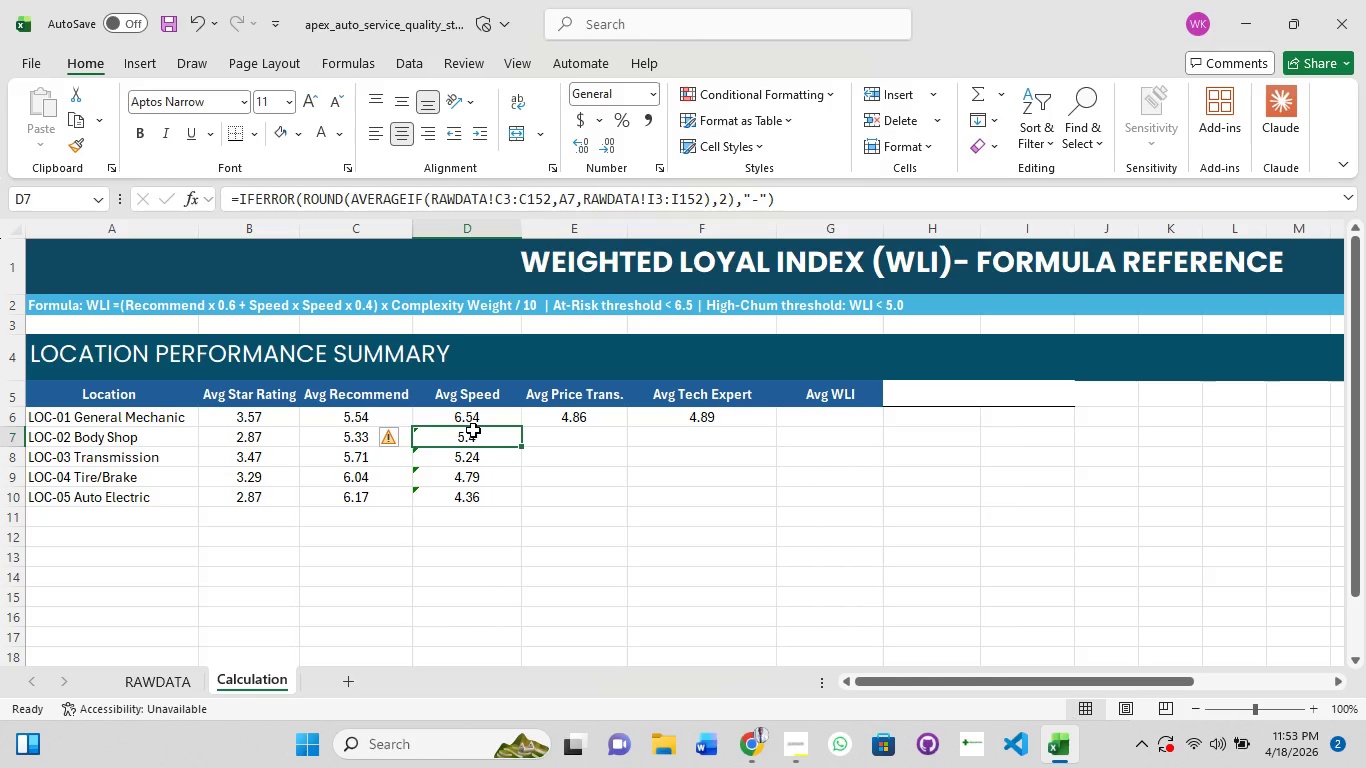 
left_click([478, 421])
 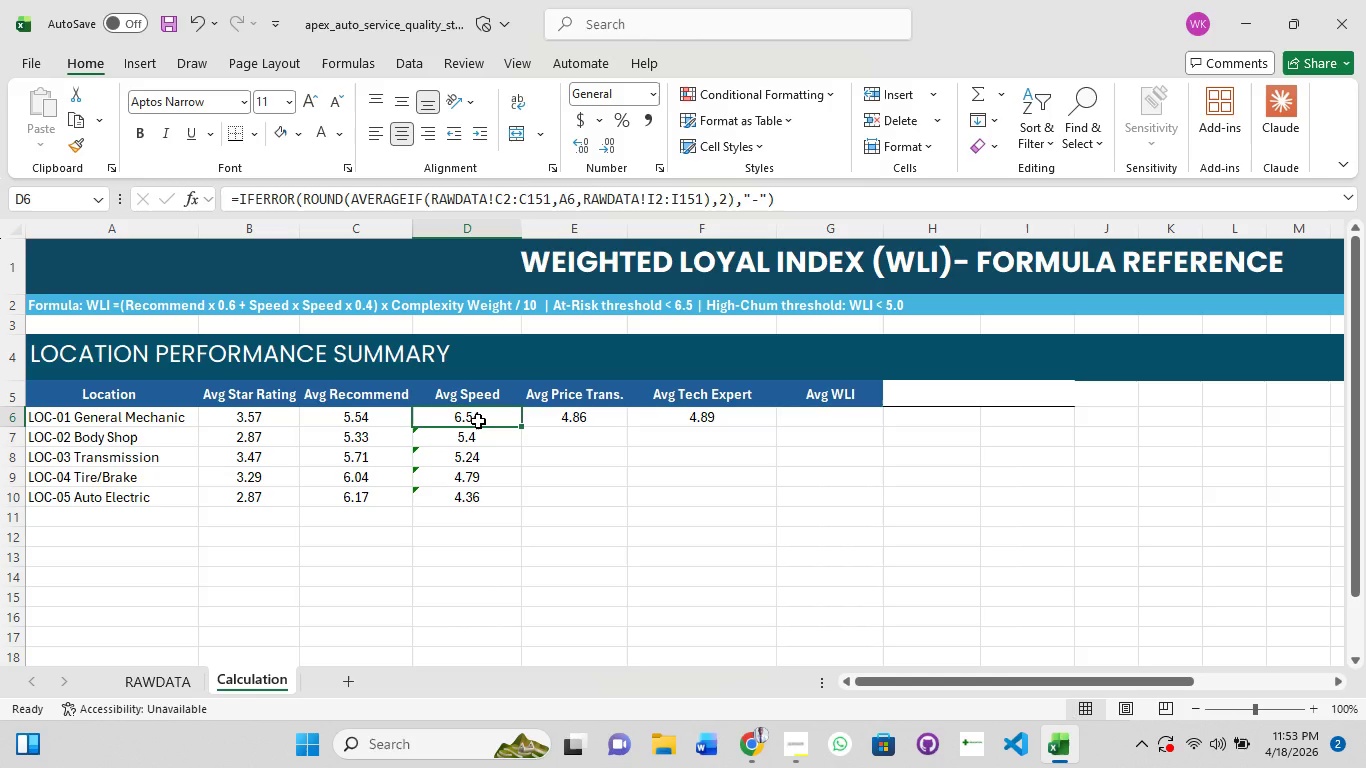 
key(Control+Z)
 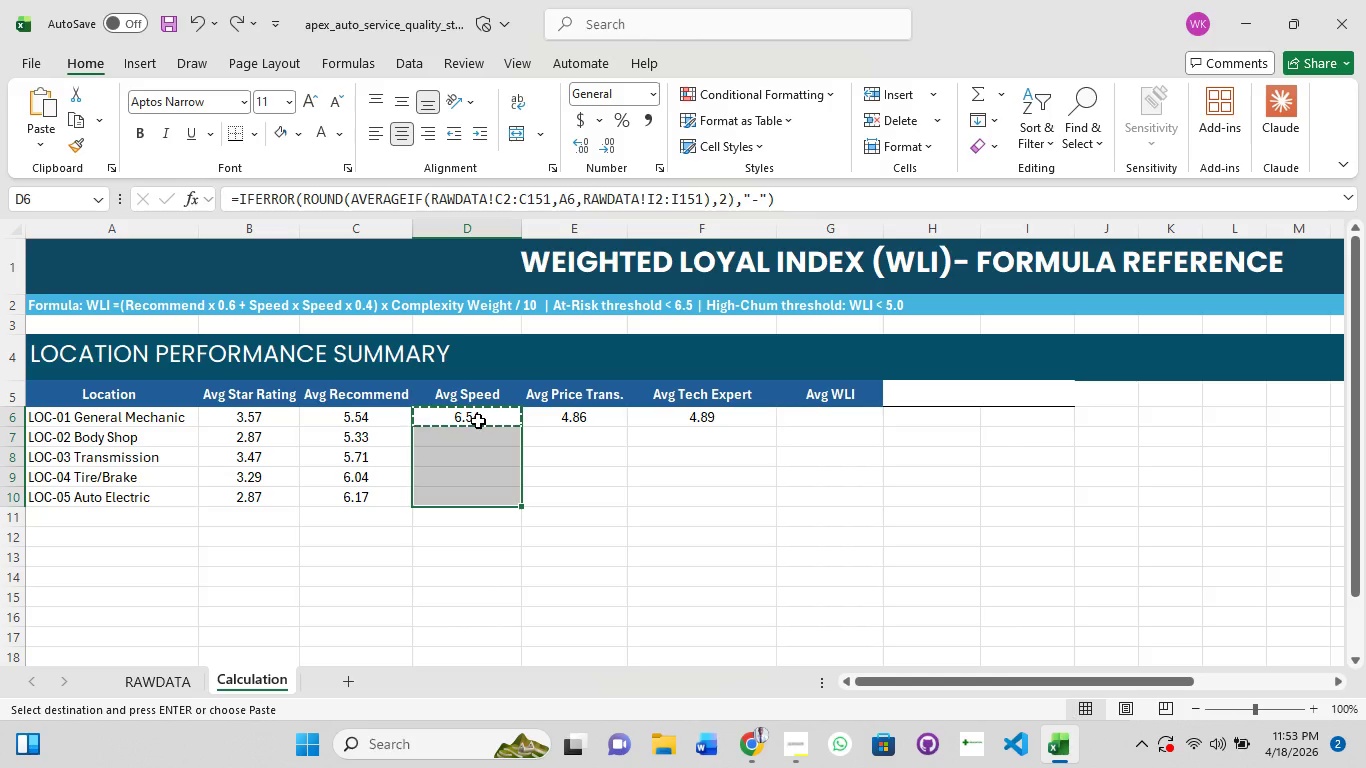 
left_click([478, 421])
 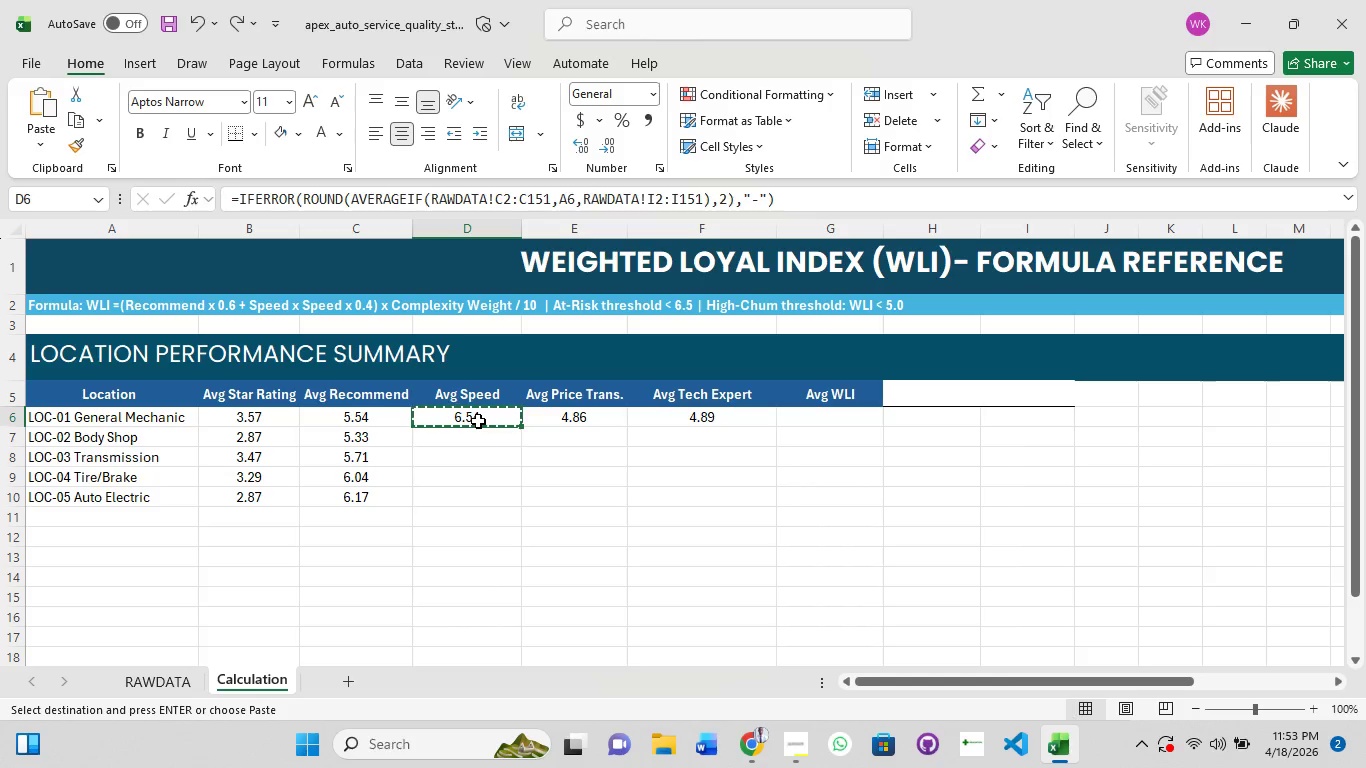 
left_click([478, 421])
 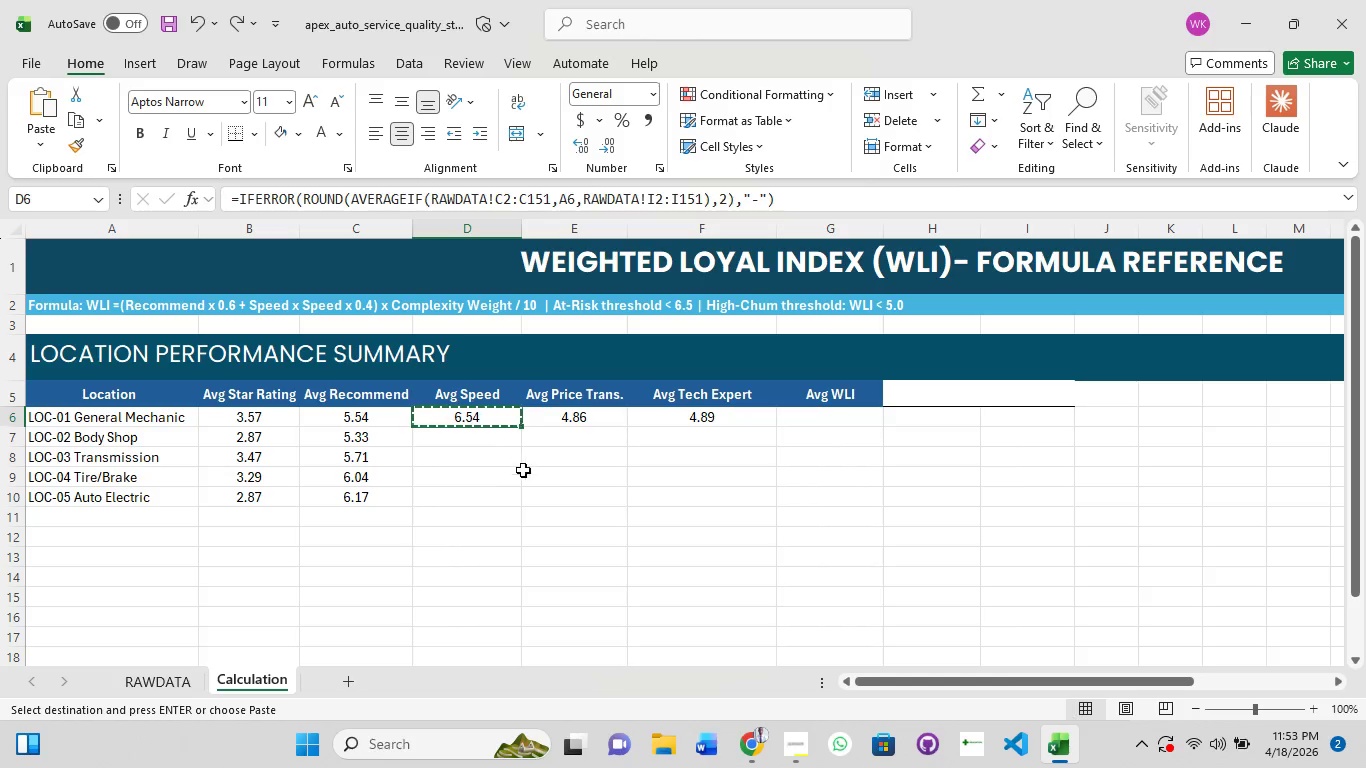 
left_click([526, 477])
 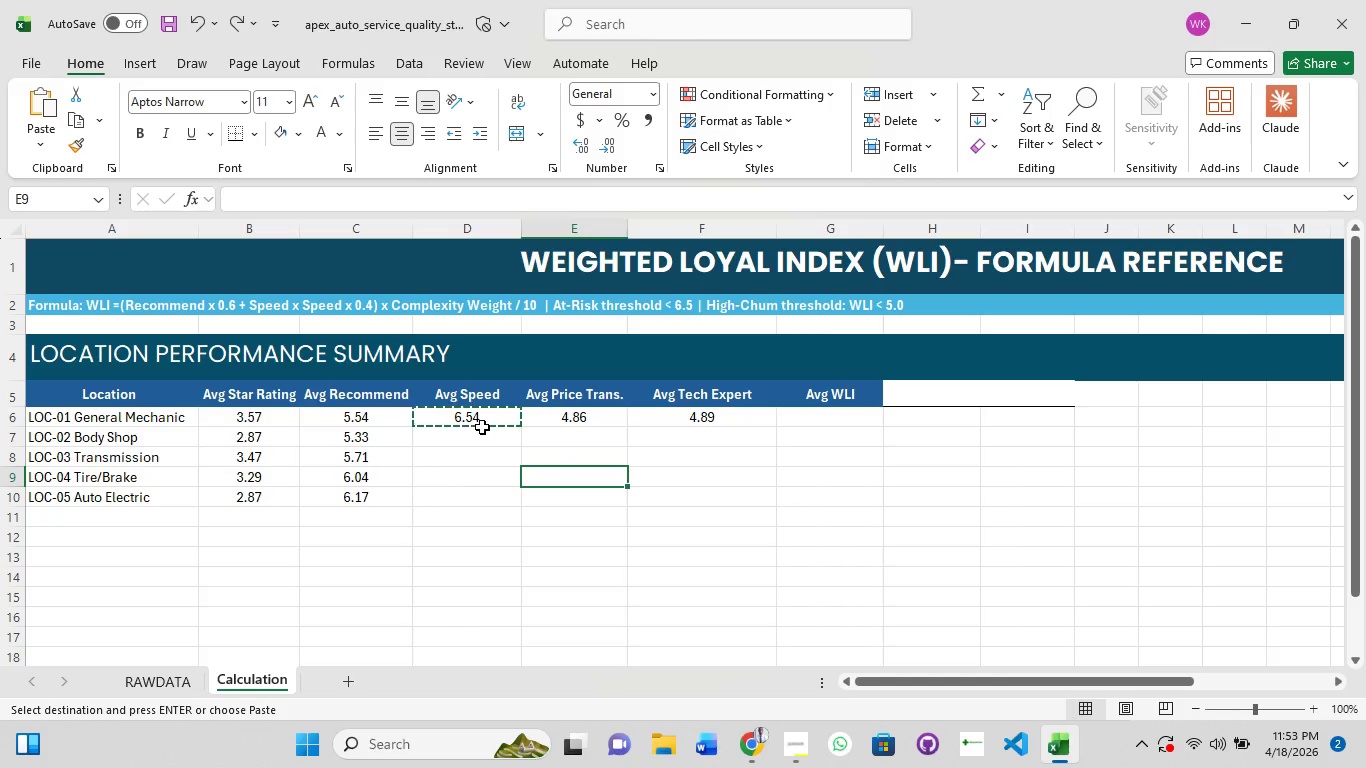 
key(Escape)
 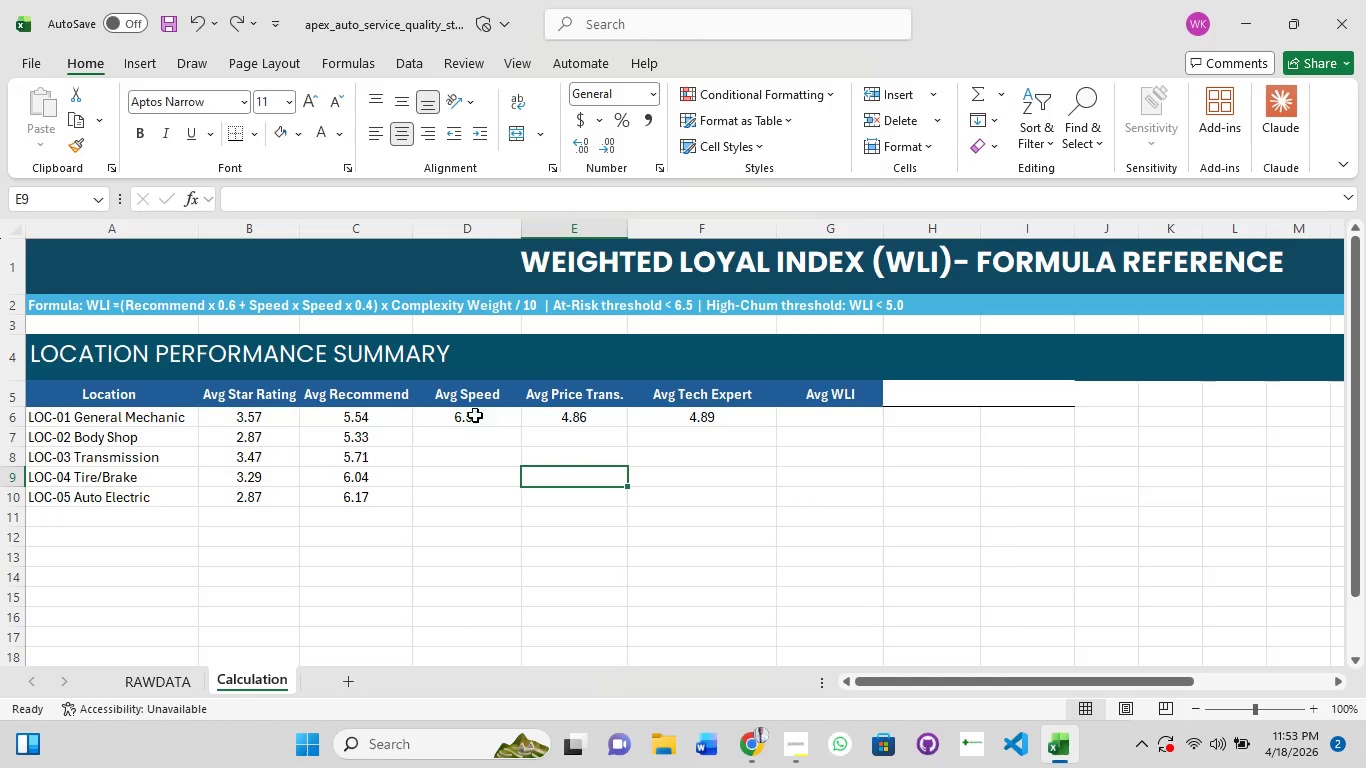 
left_click([476, 406])
 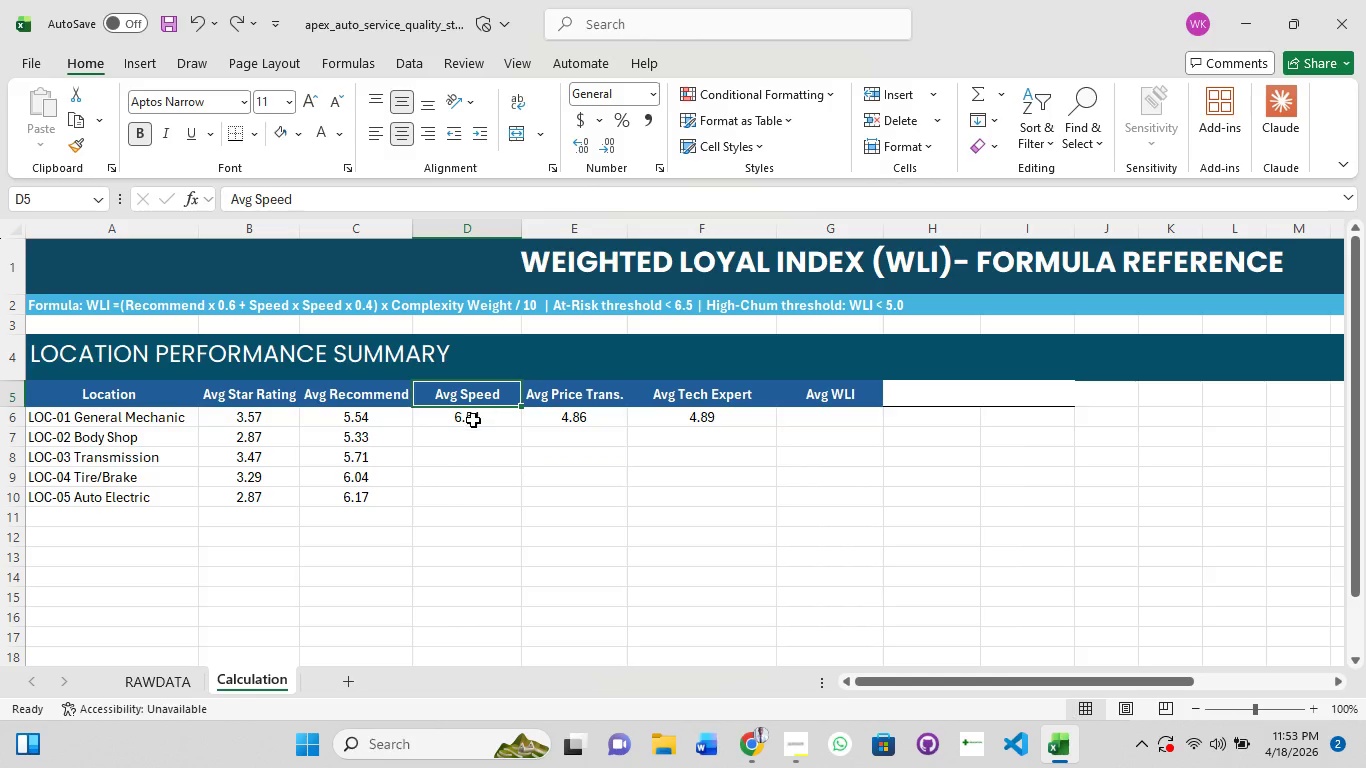 
left_click([472, 421])
 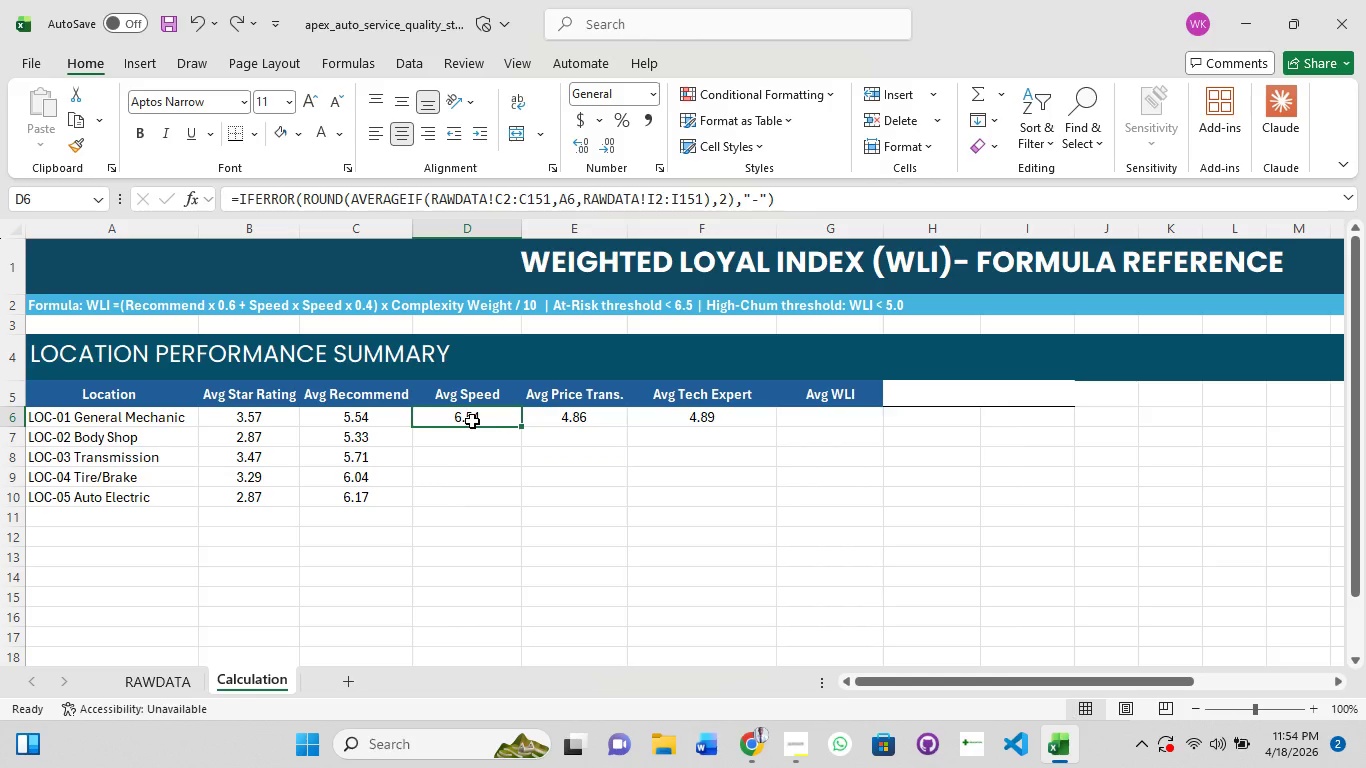 
wait(10.06)
 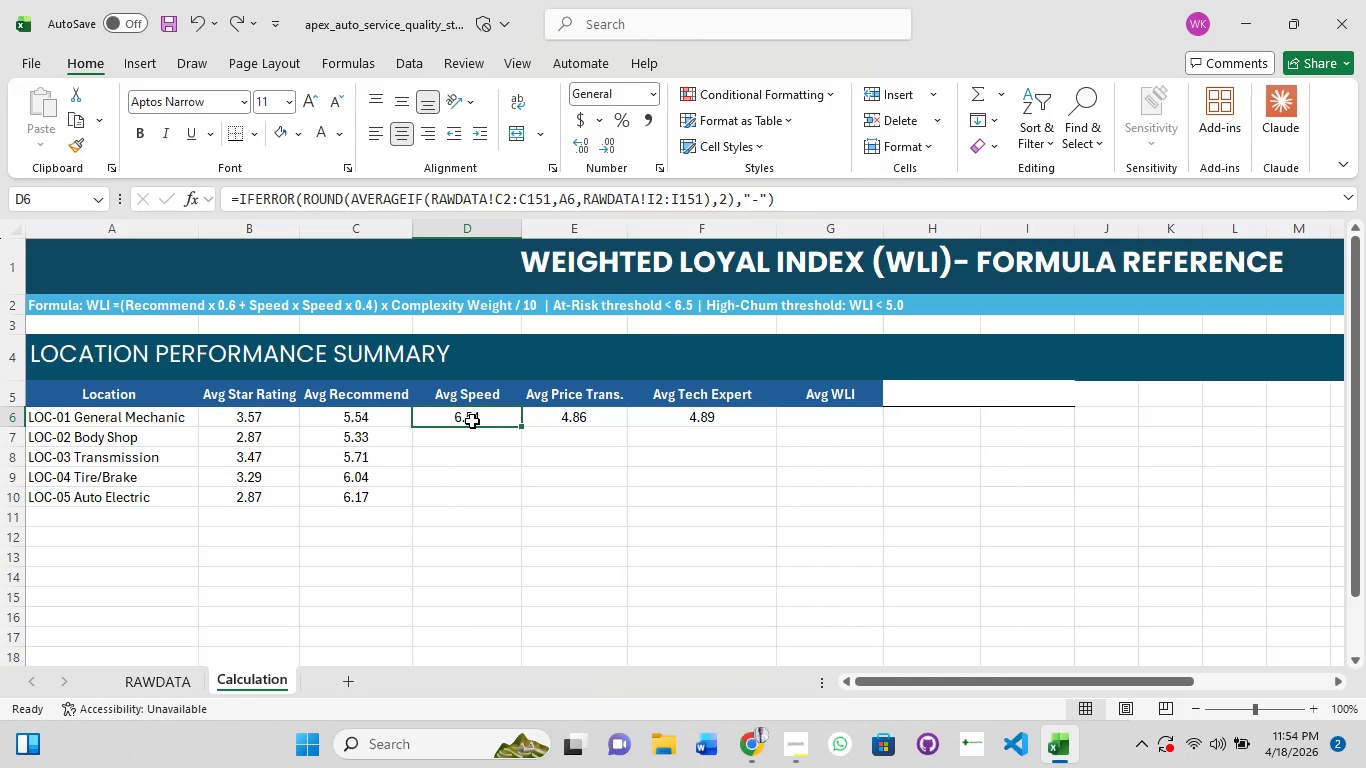 
left_click([721, 416])
 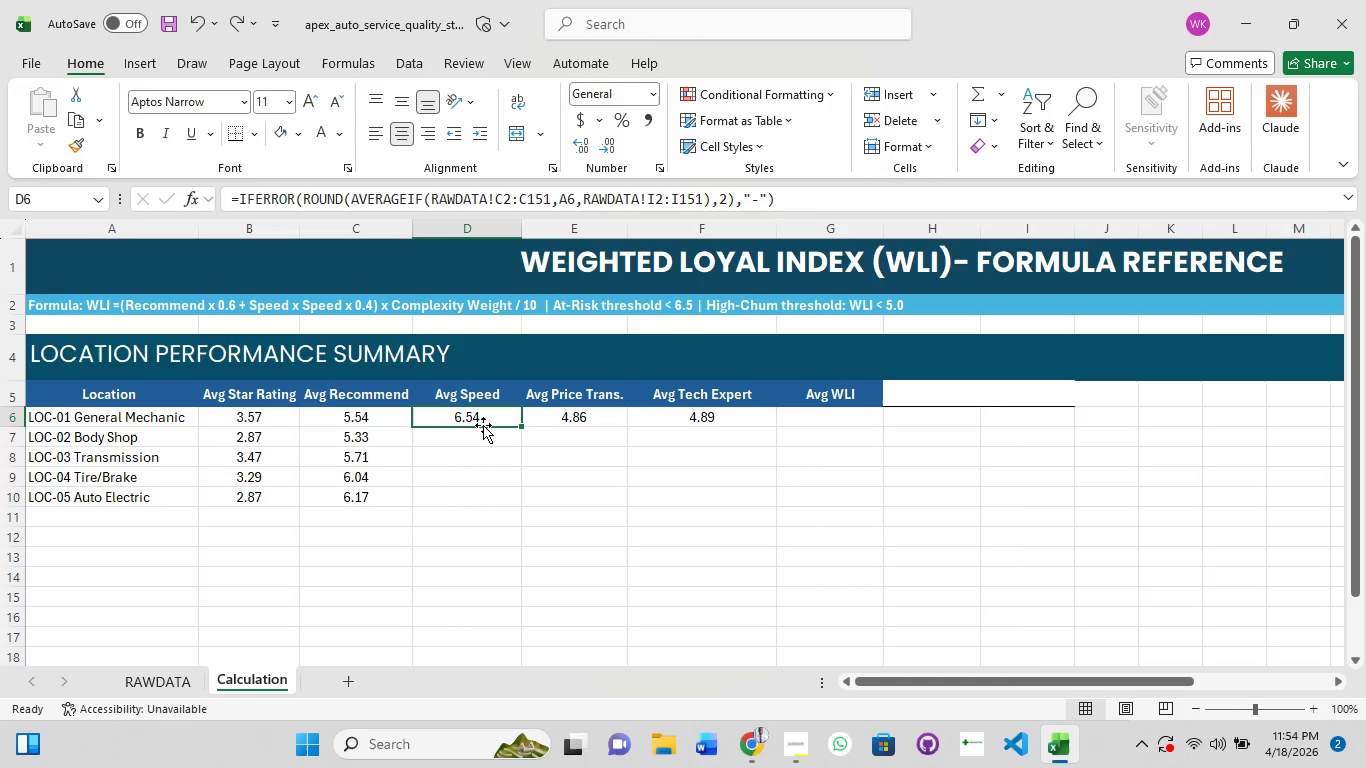 
key(Control+C)
 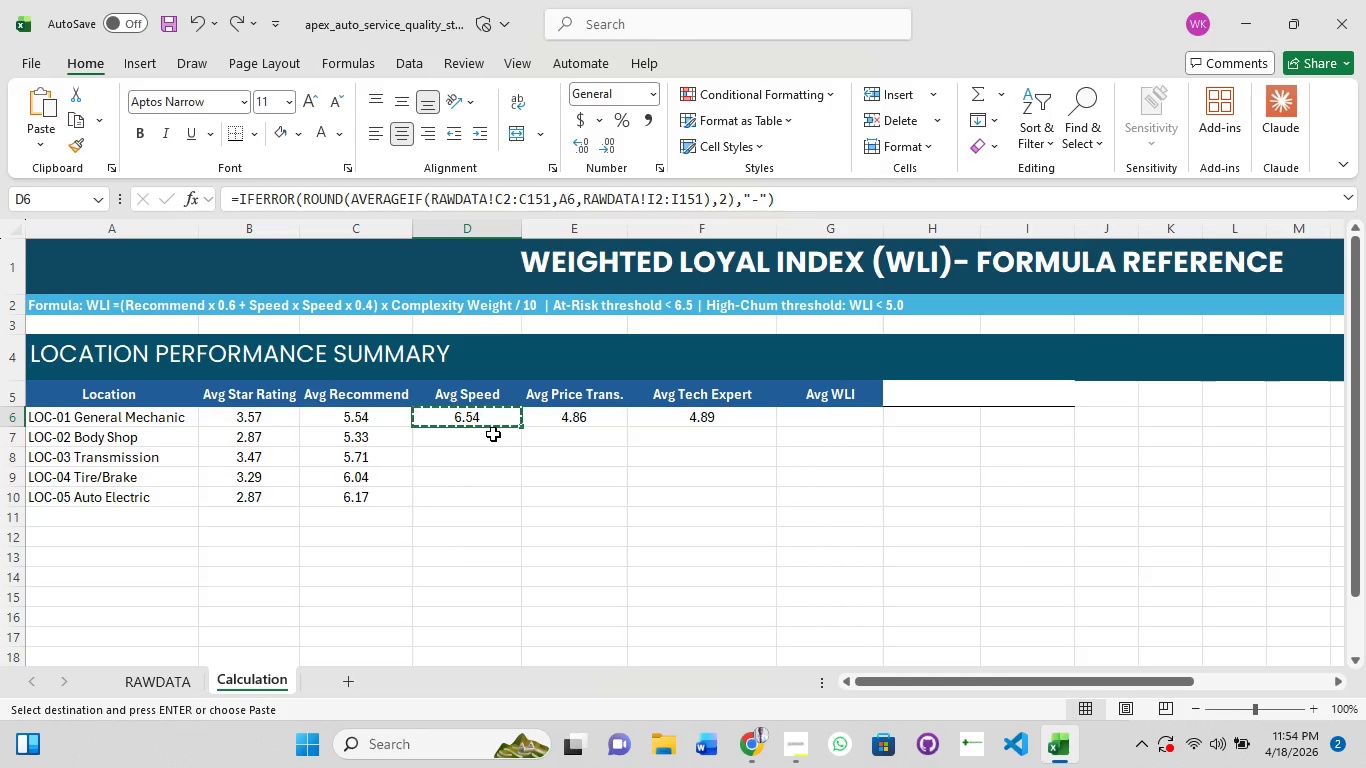 
key(Escape)
 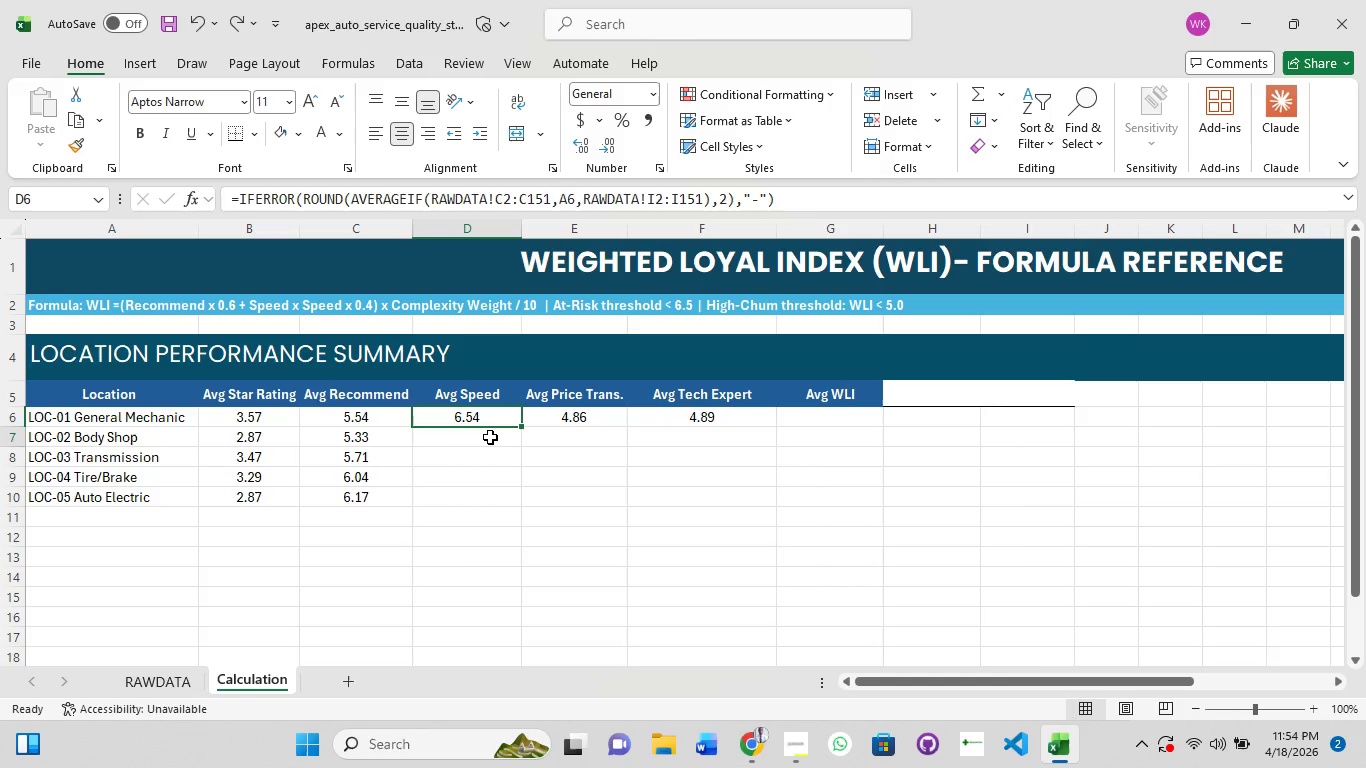 
left_click([490, 437])
 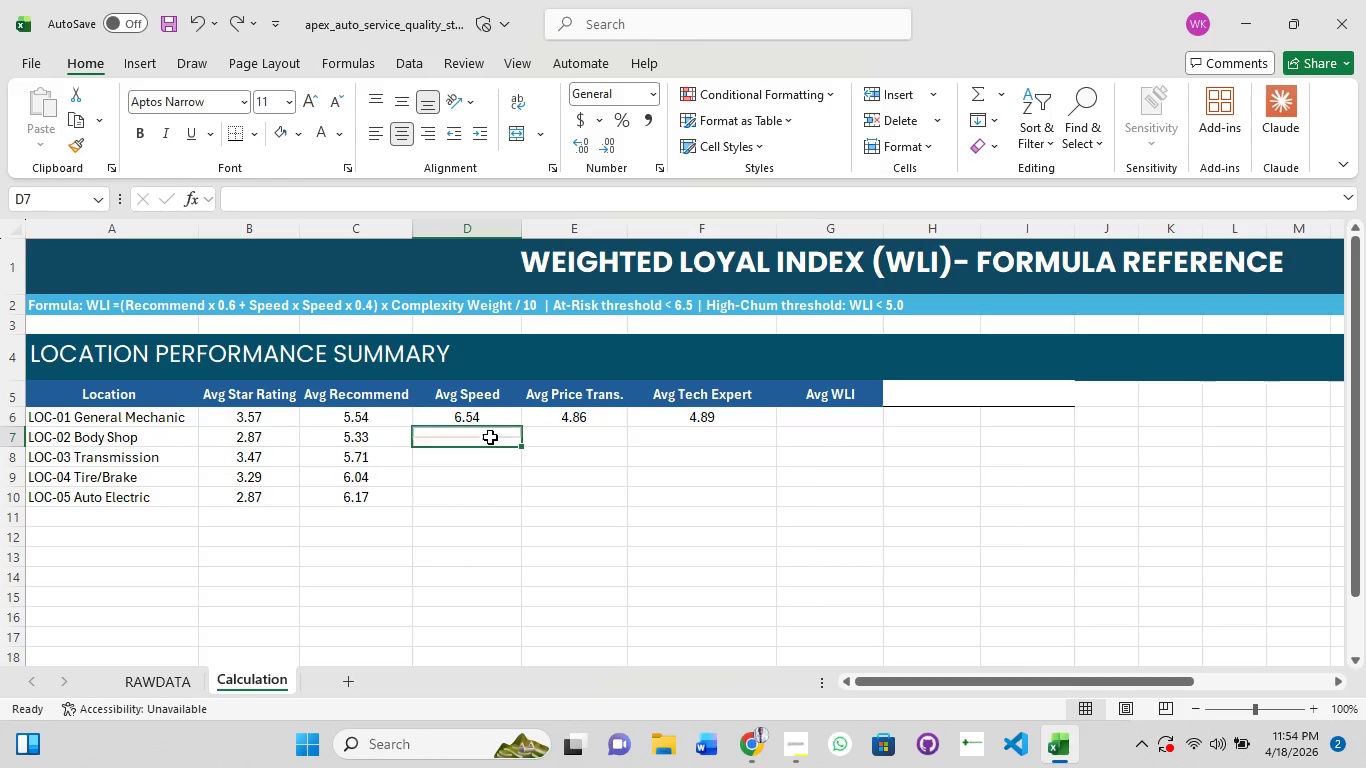 
key(Control+V)
 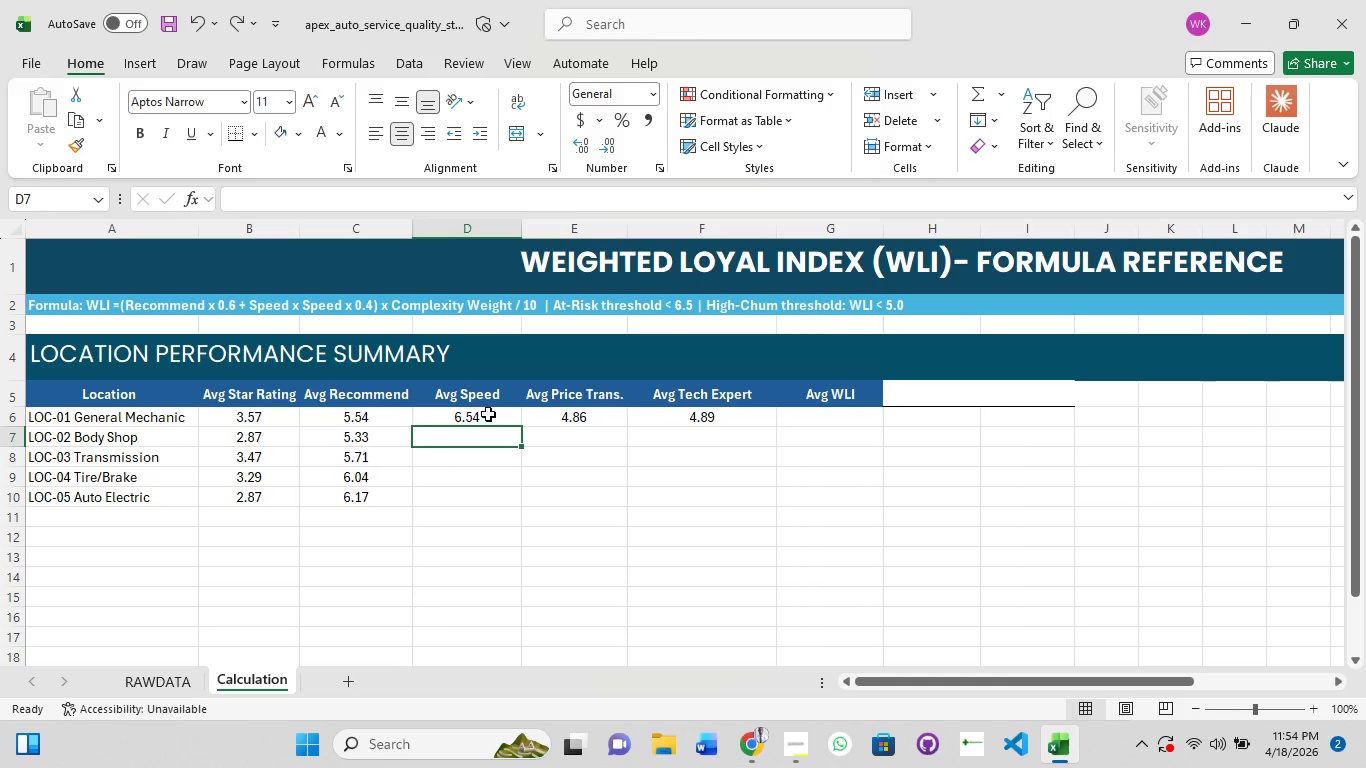 
left_click([485, 420])
 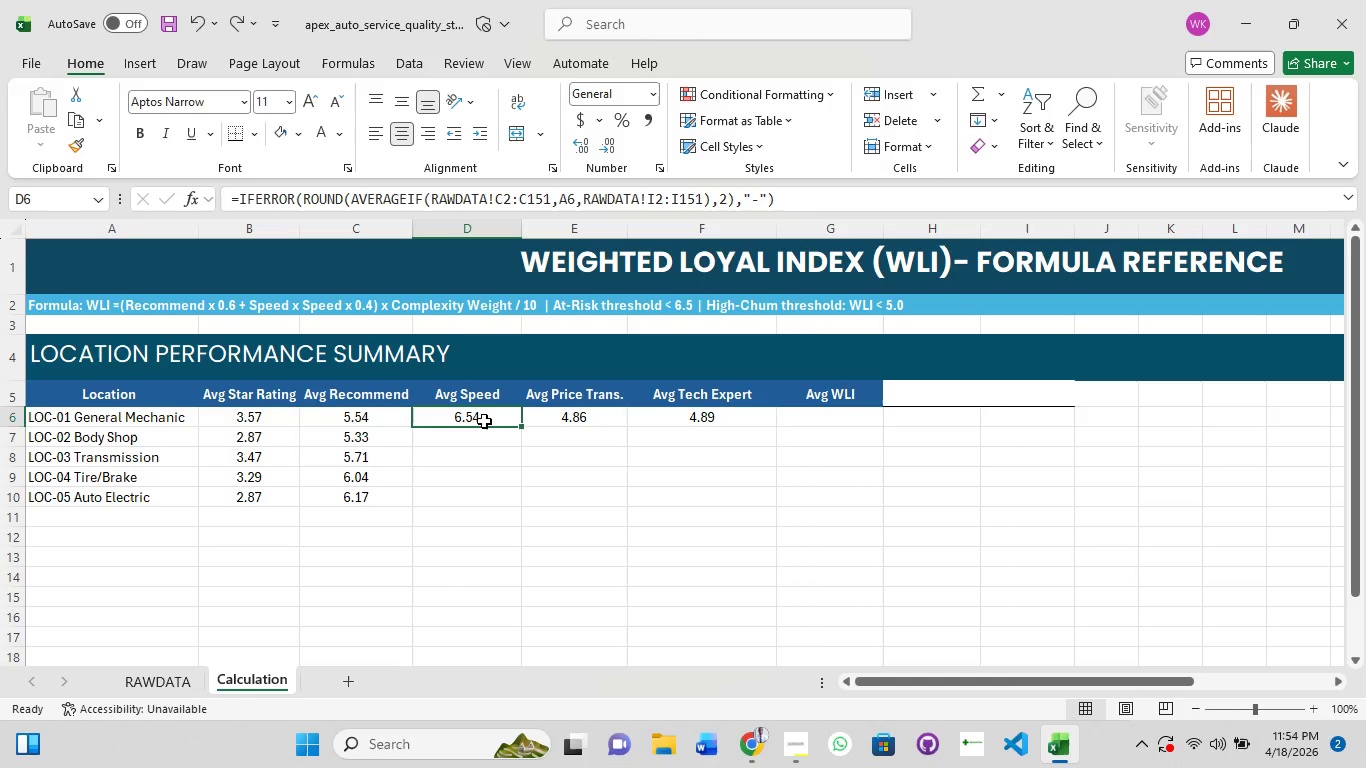 
key(Control+A)
 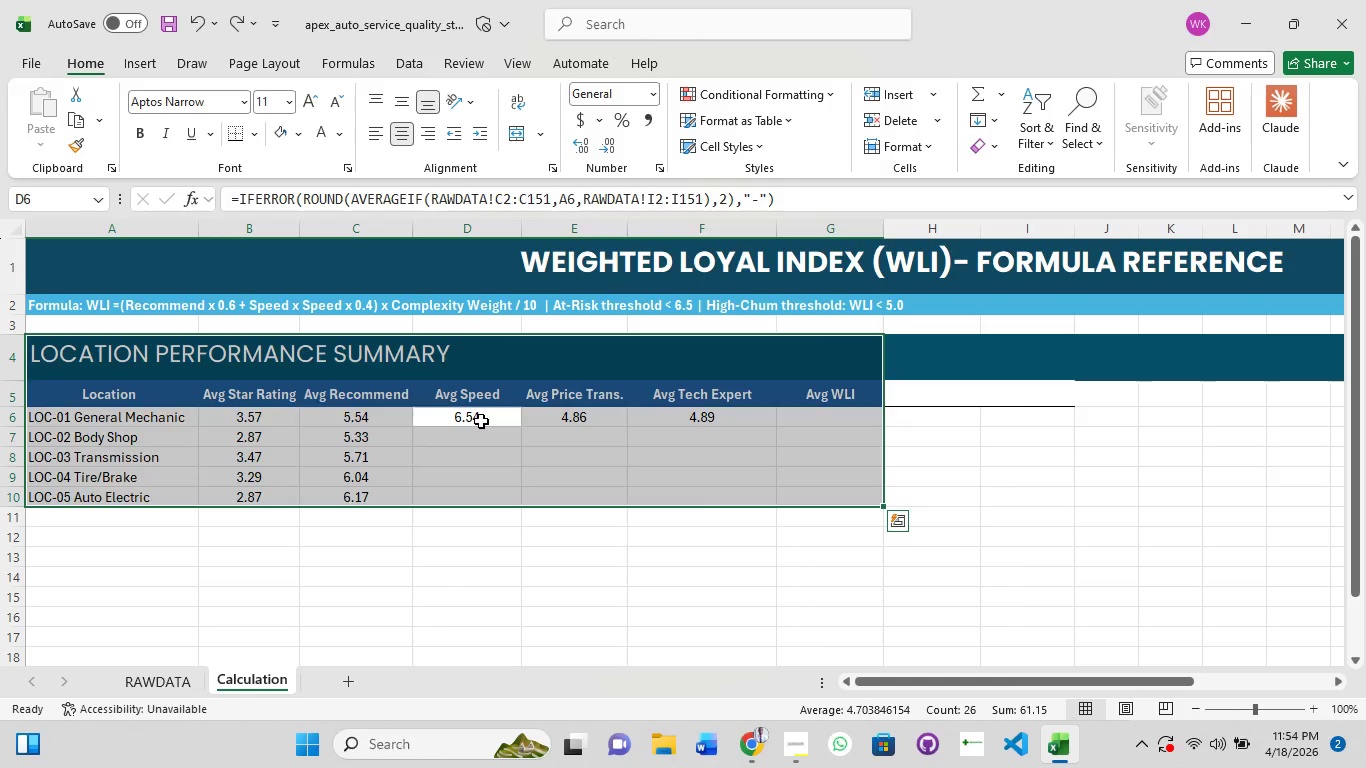 
left_click([481, 421])
 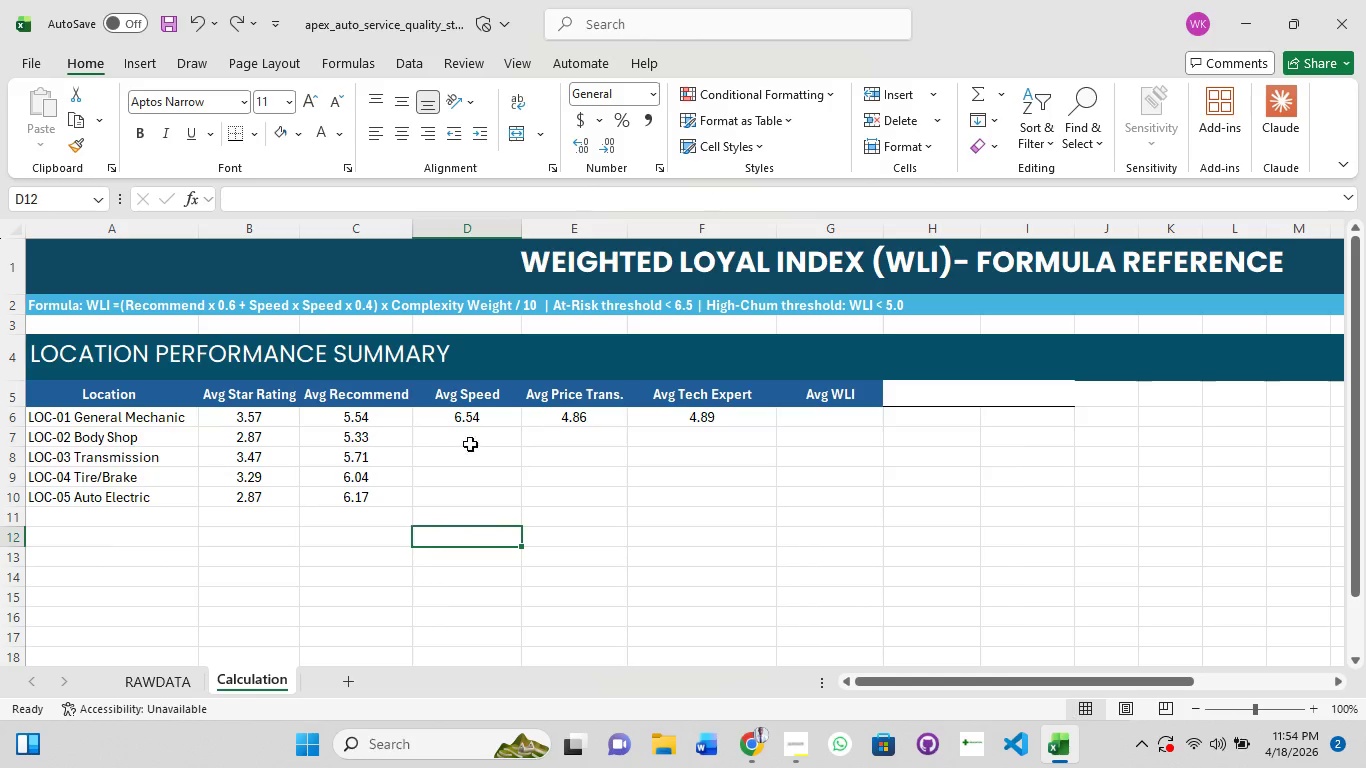 
left_click([481, 421])
 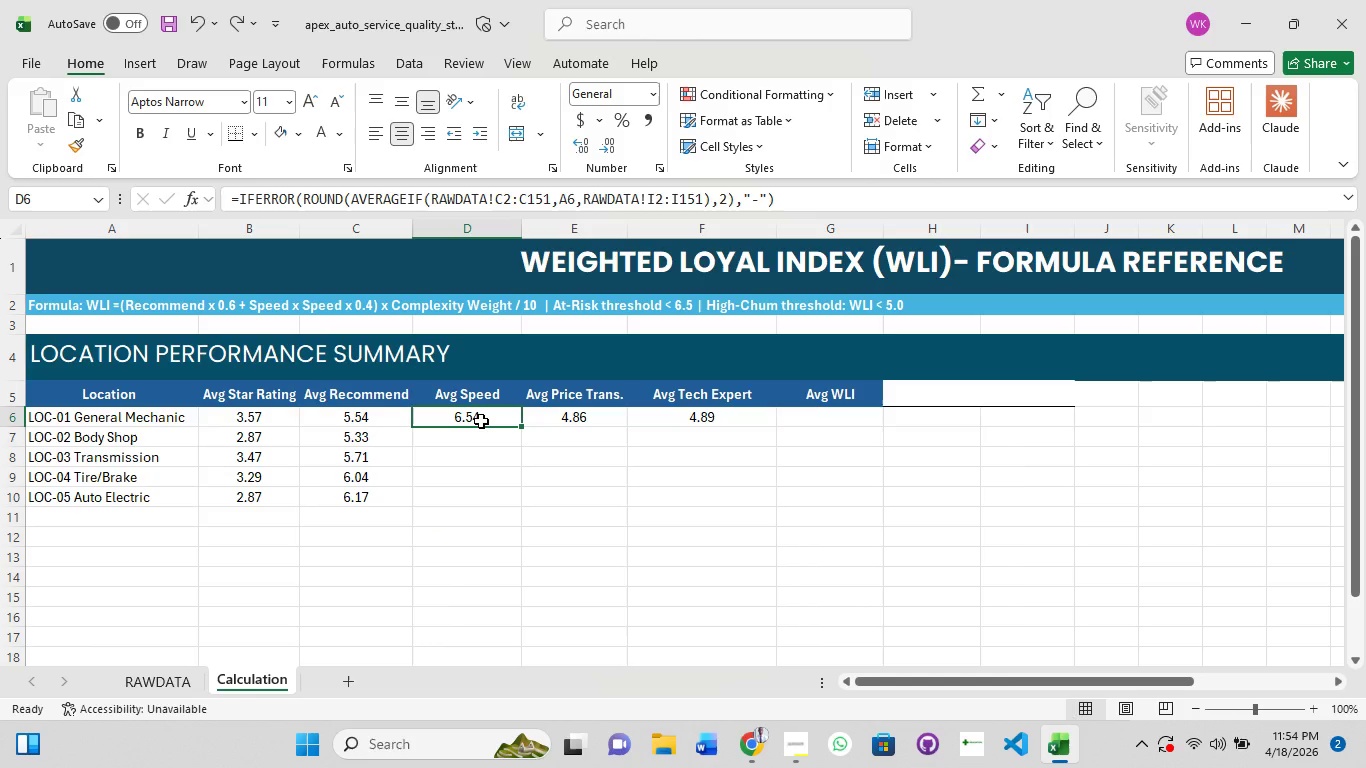 
key(Control+C)
 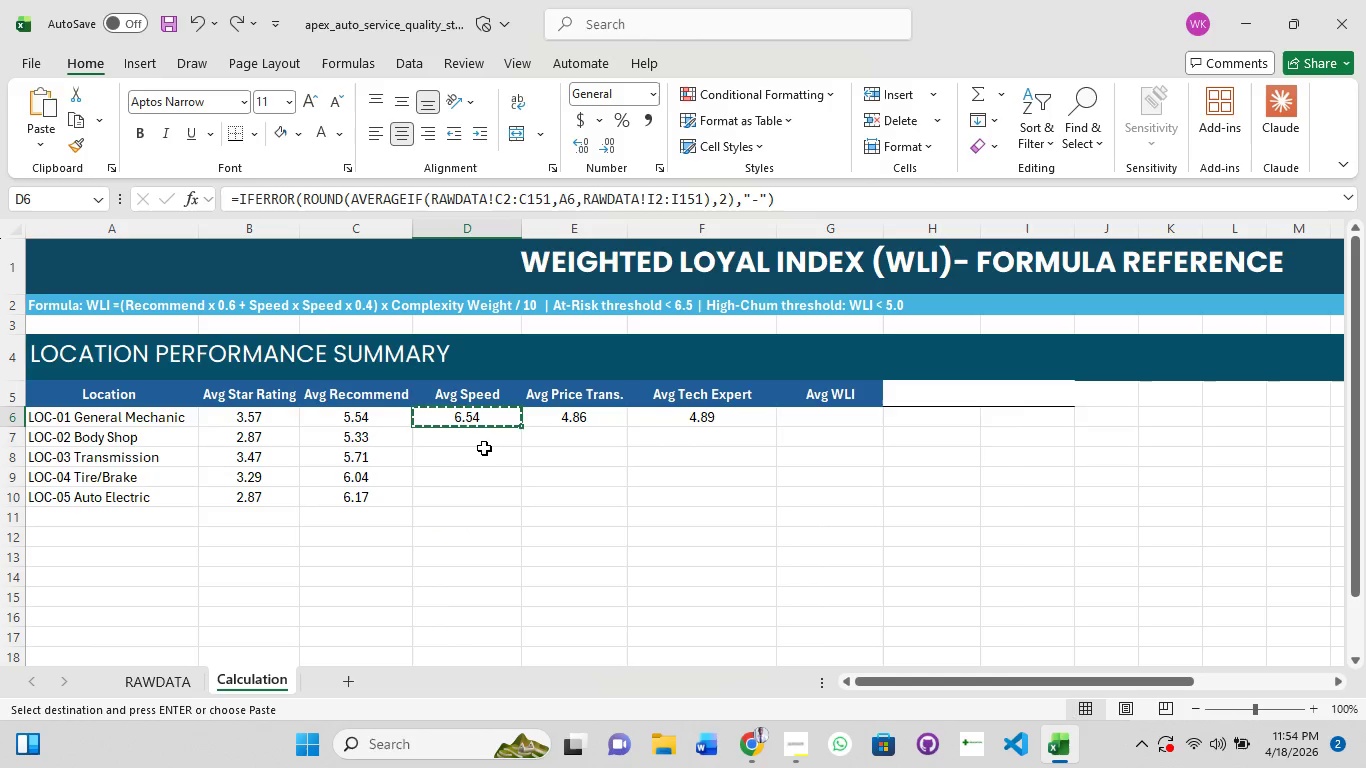 
key(Escape)
 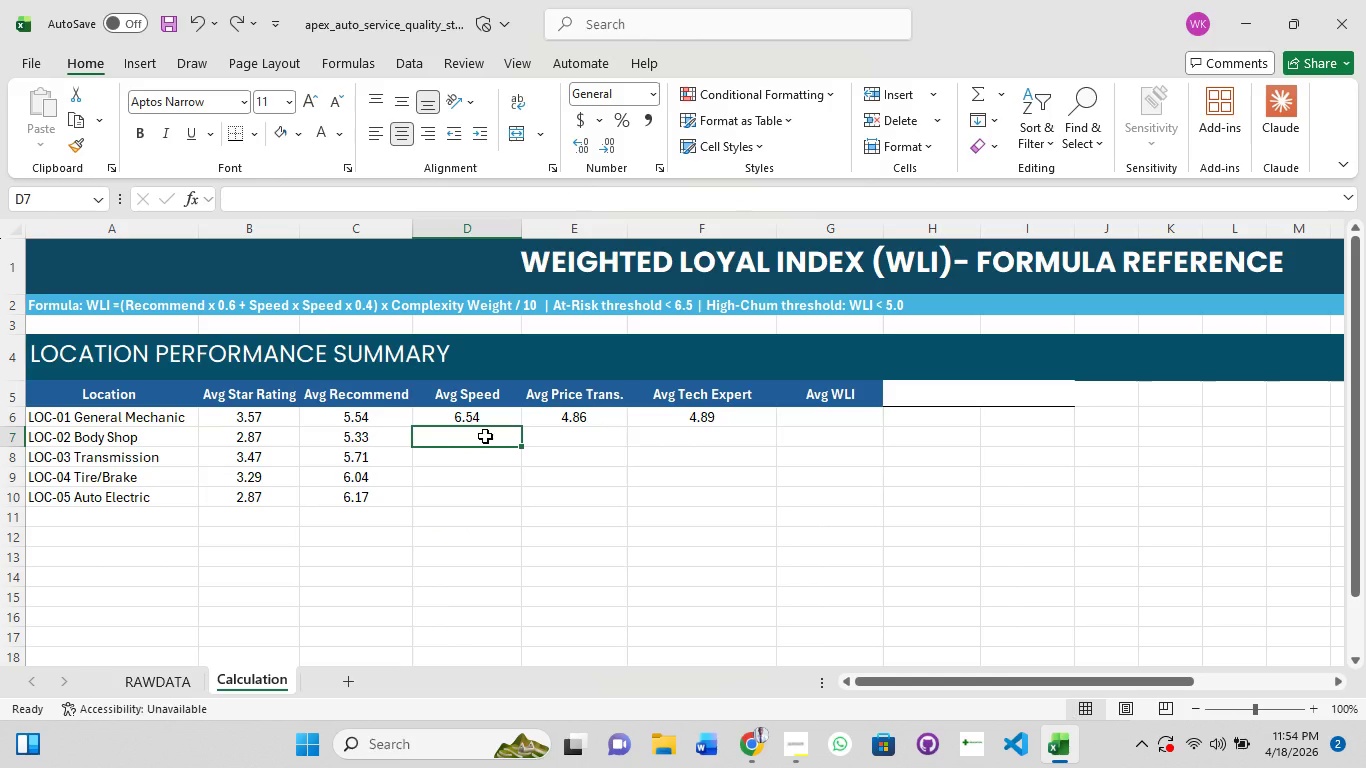 
key(Control+V)
 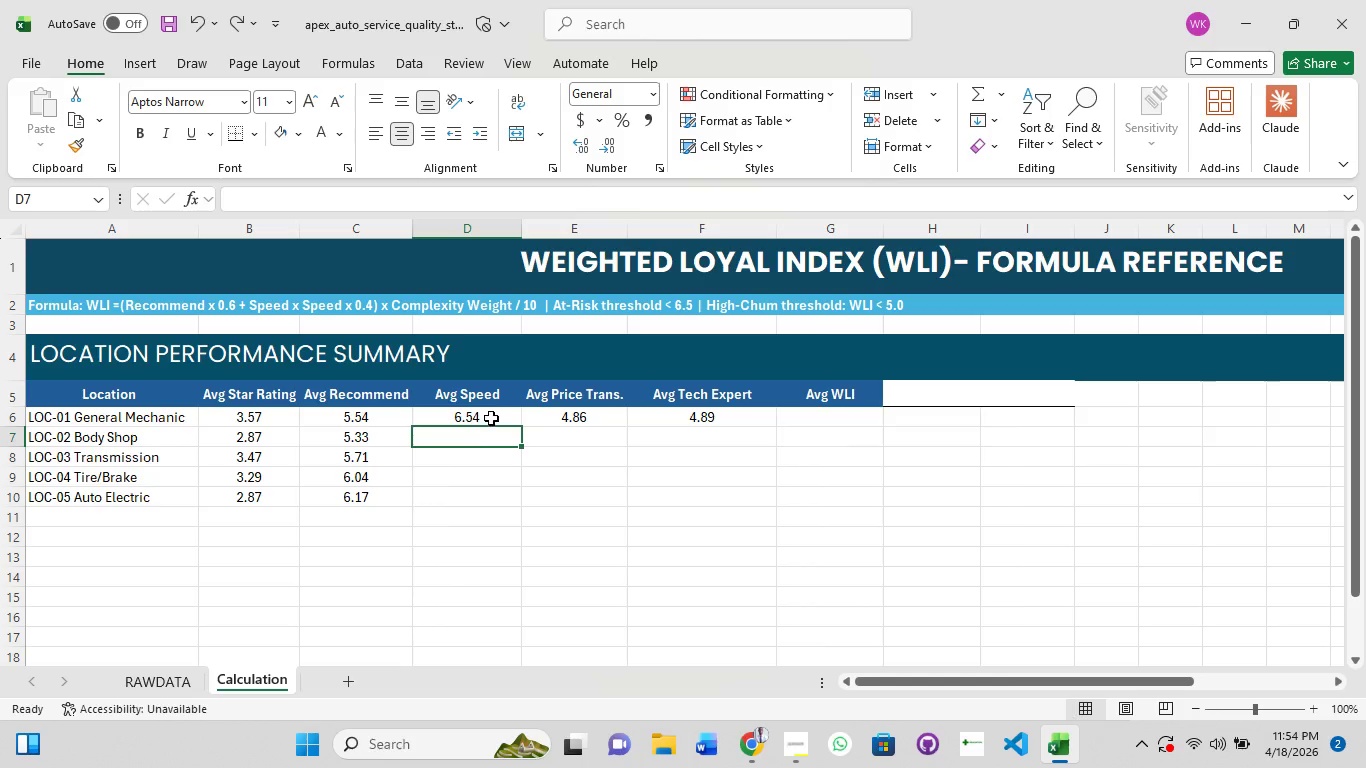 
left_click([491, 418])
 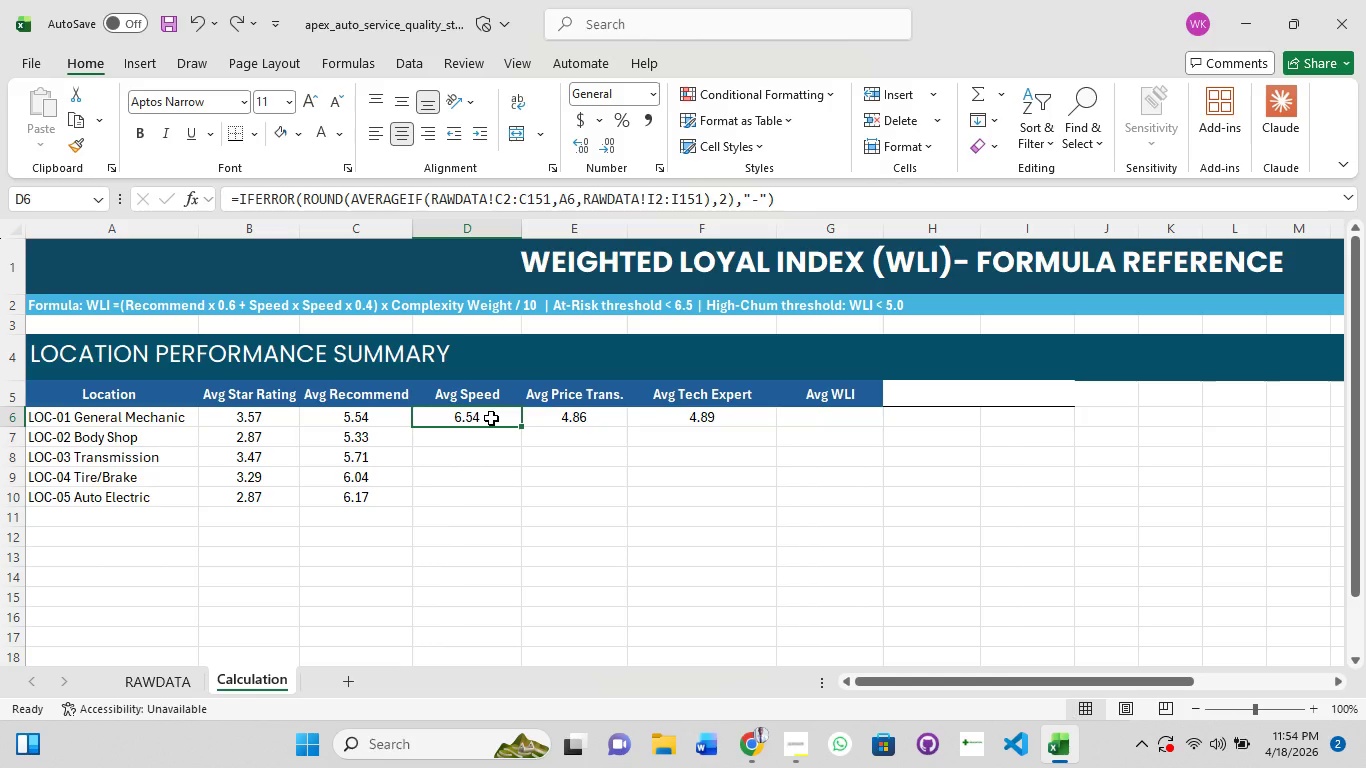 
hold_key(key=ControlLeft, duration=1.5)
 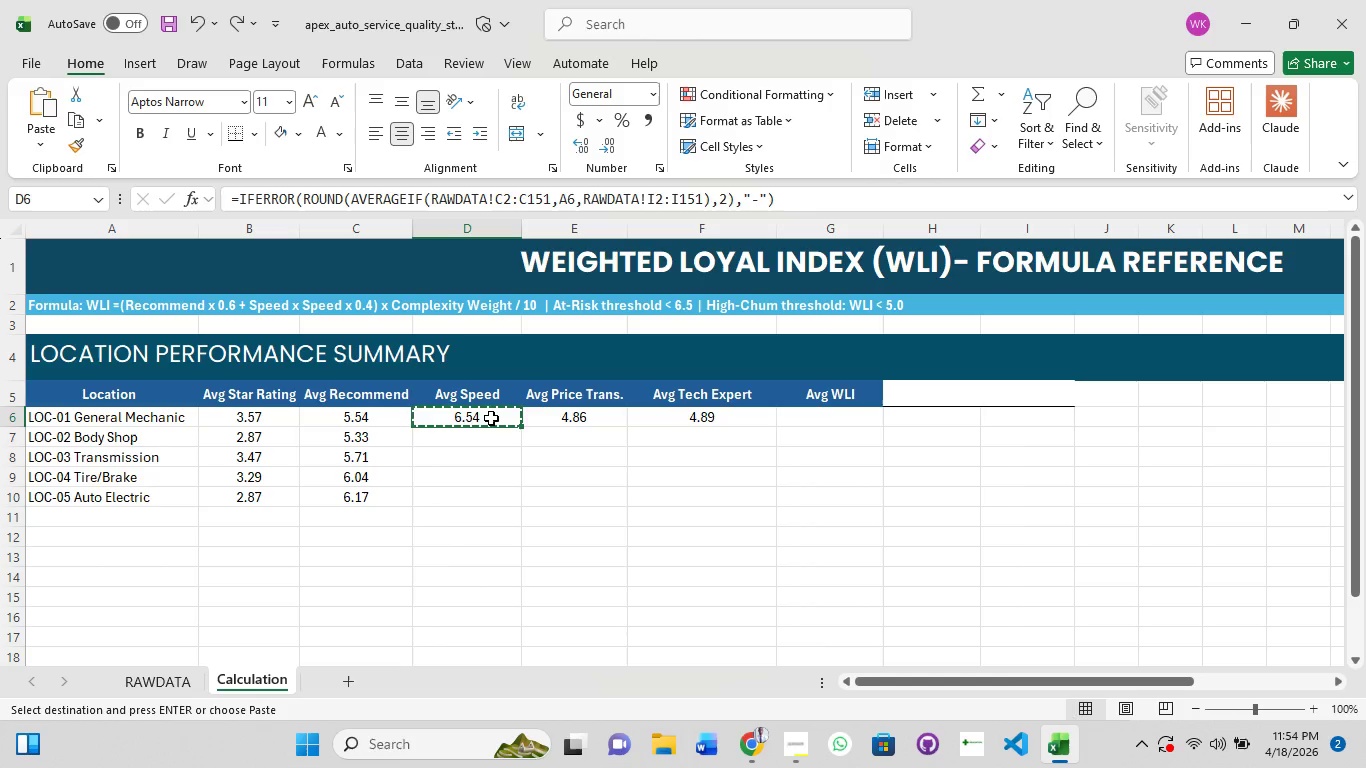 
key(Control+C)
 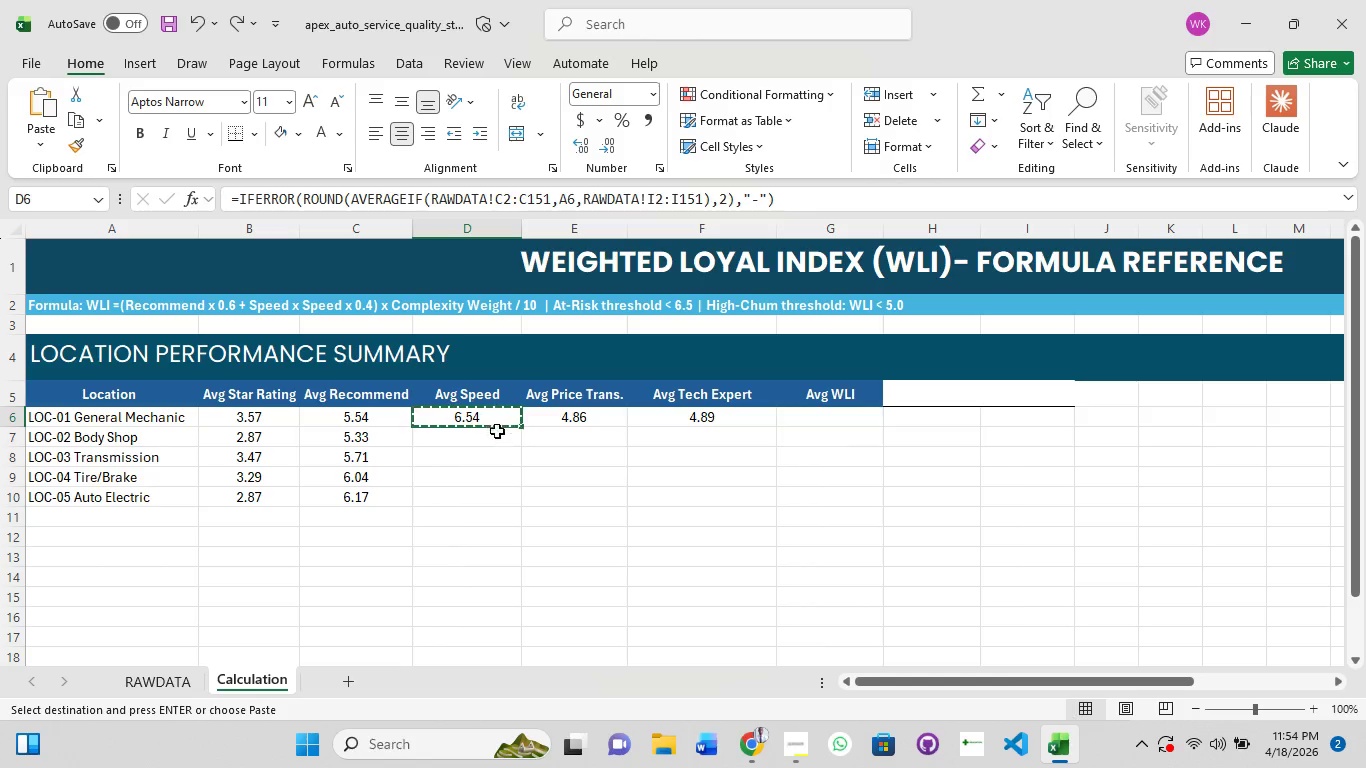 
left_click([498, 445])
 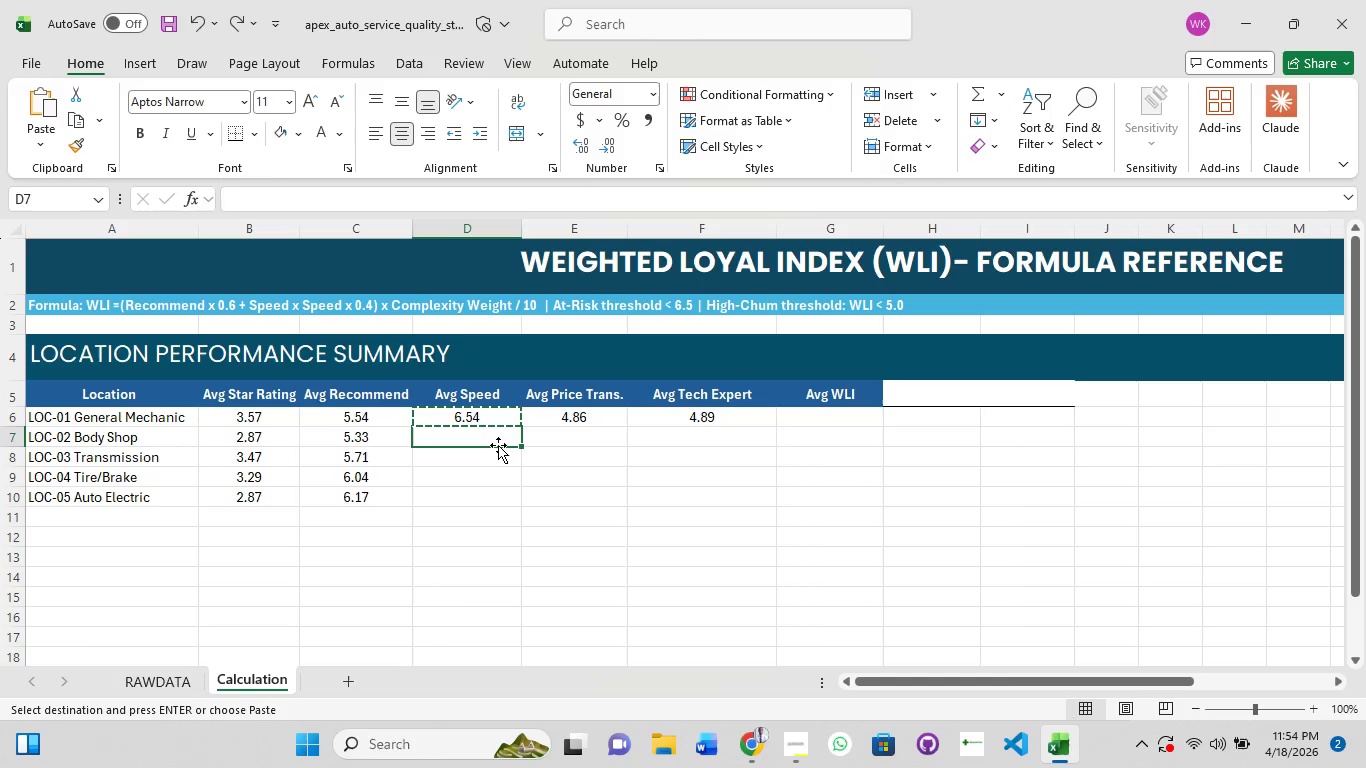 
left_click([498, 463])
 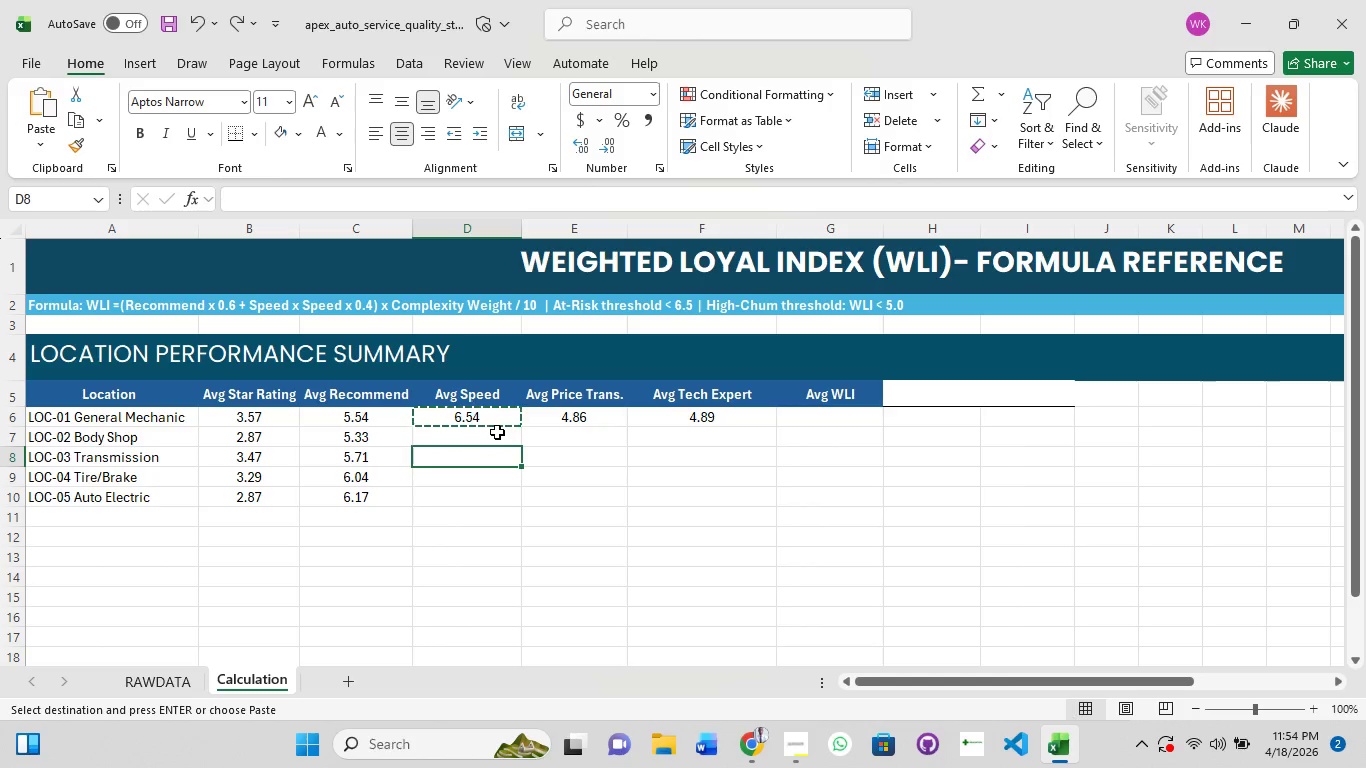 
left_click([497, 432])
 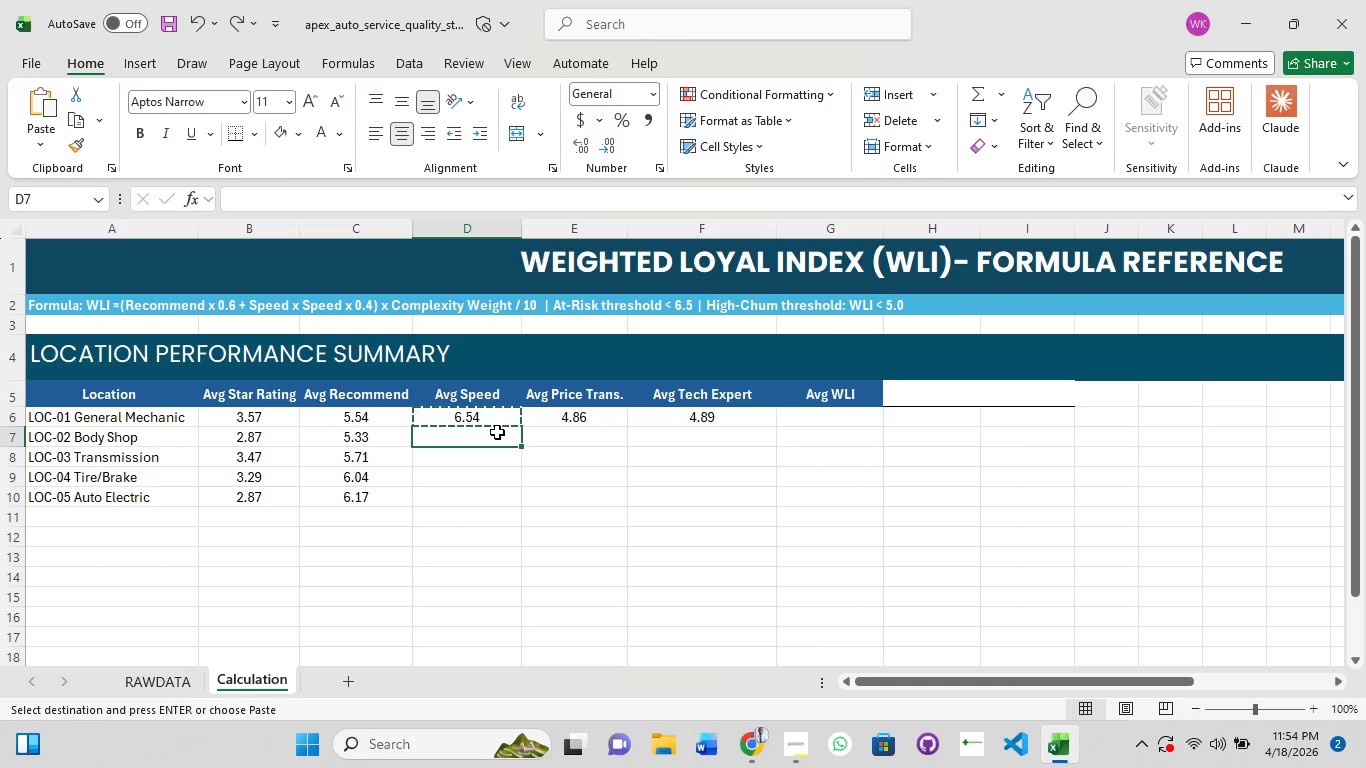 
key(Control+V)
 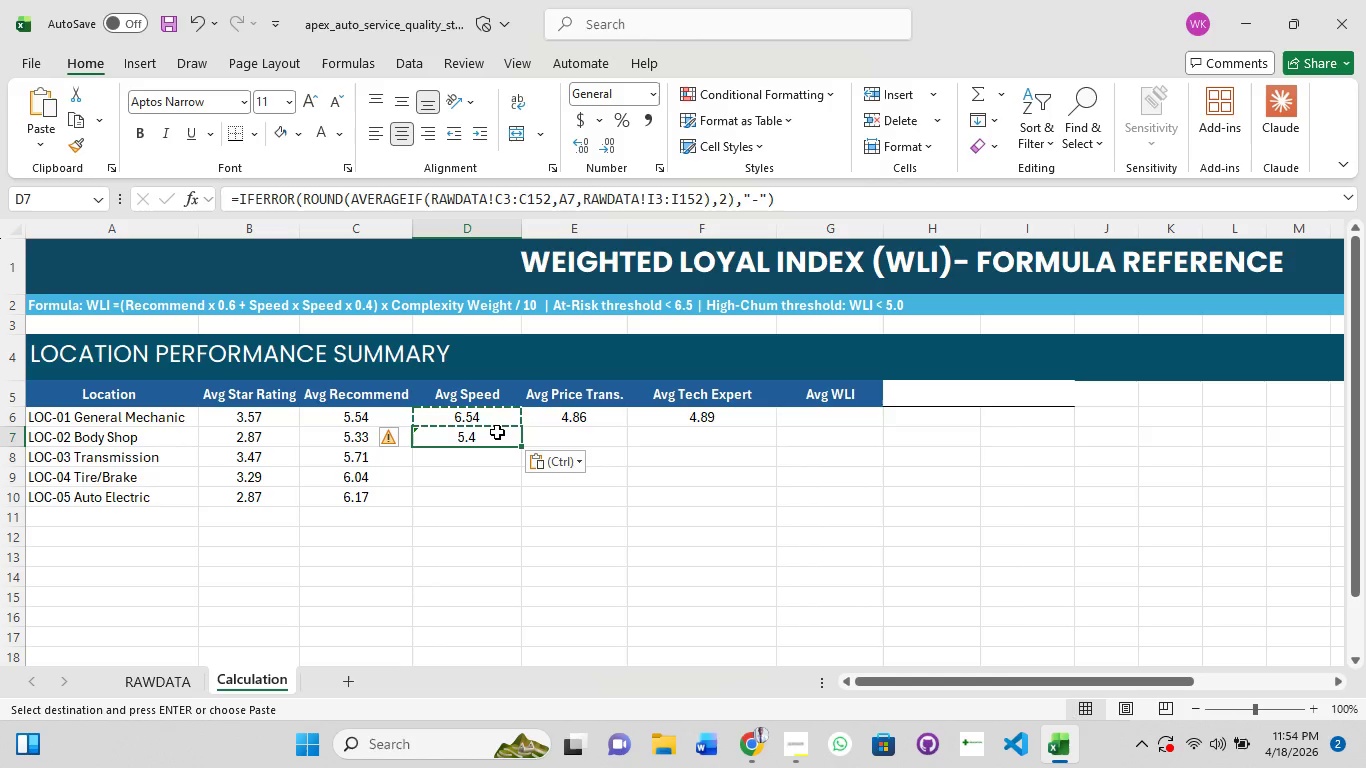 
key(Escape)
 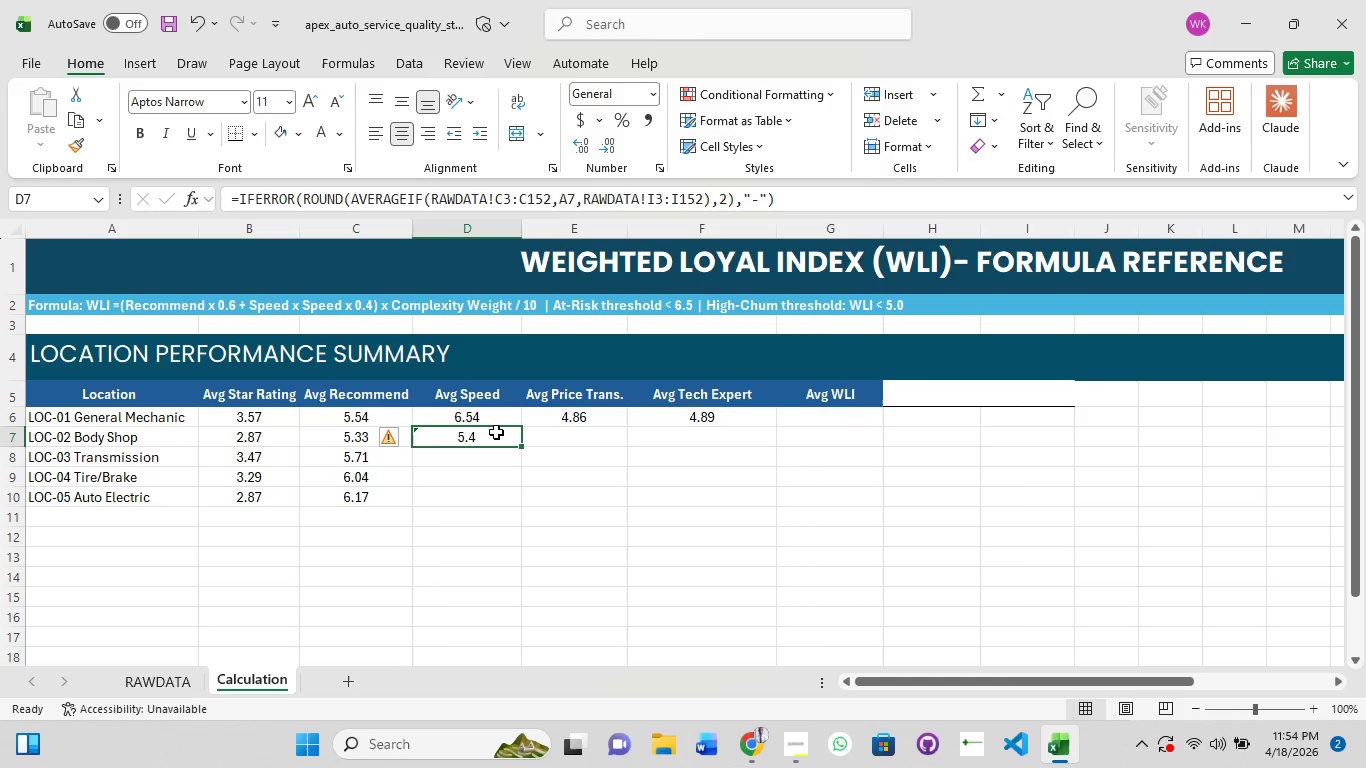 
left_click([496, 432])
 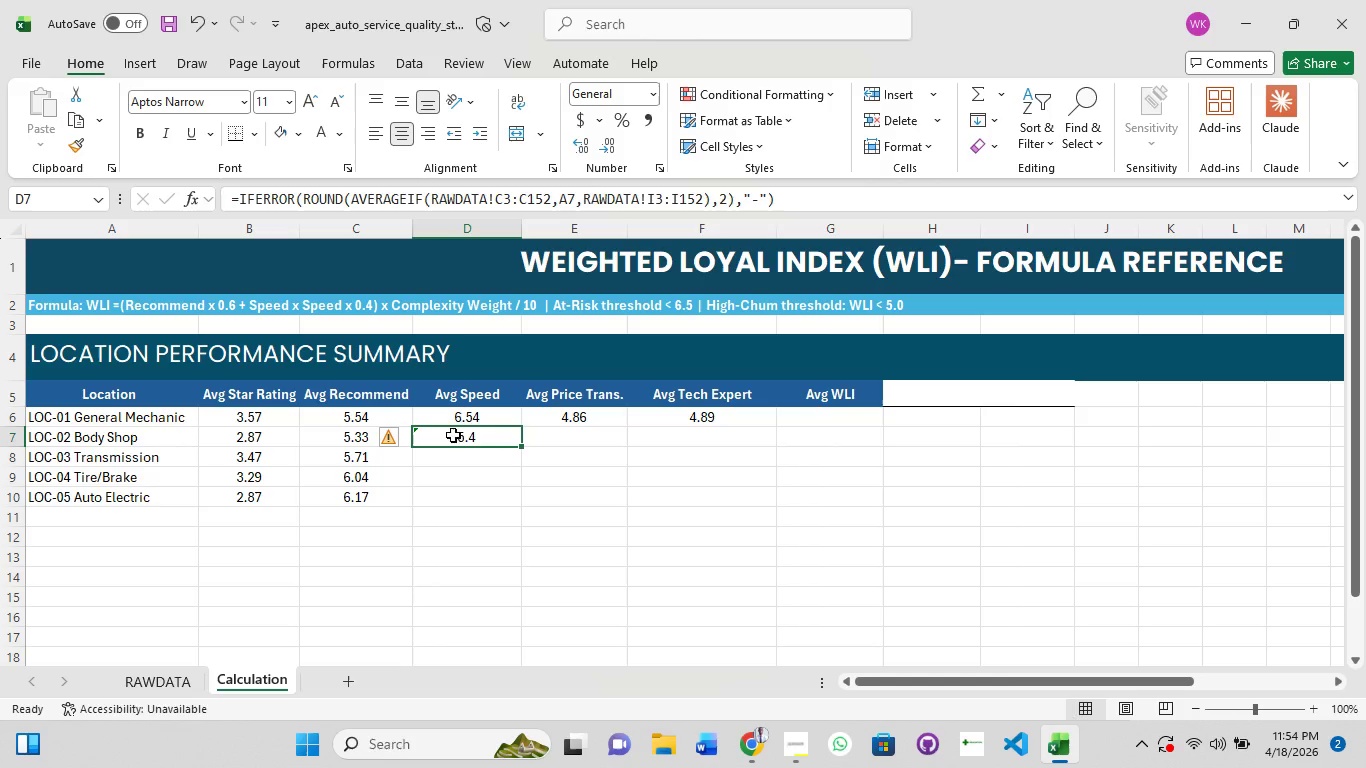 
wait(5.06)
 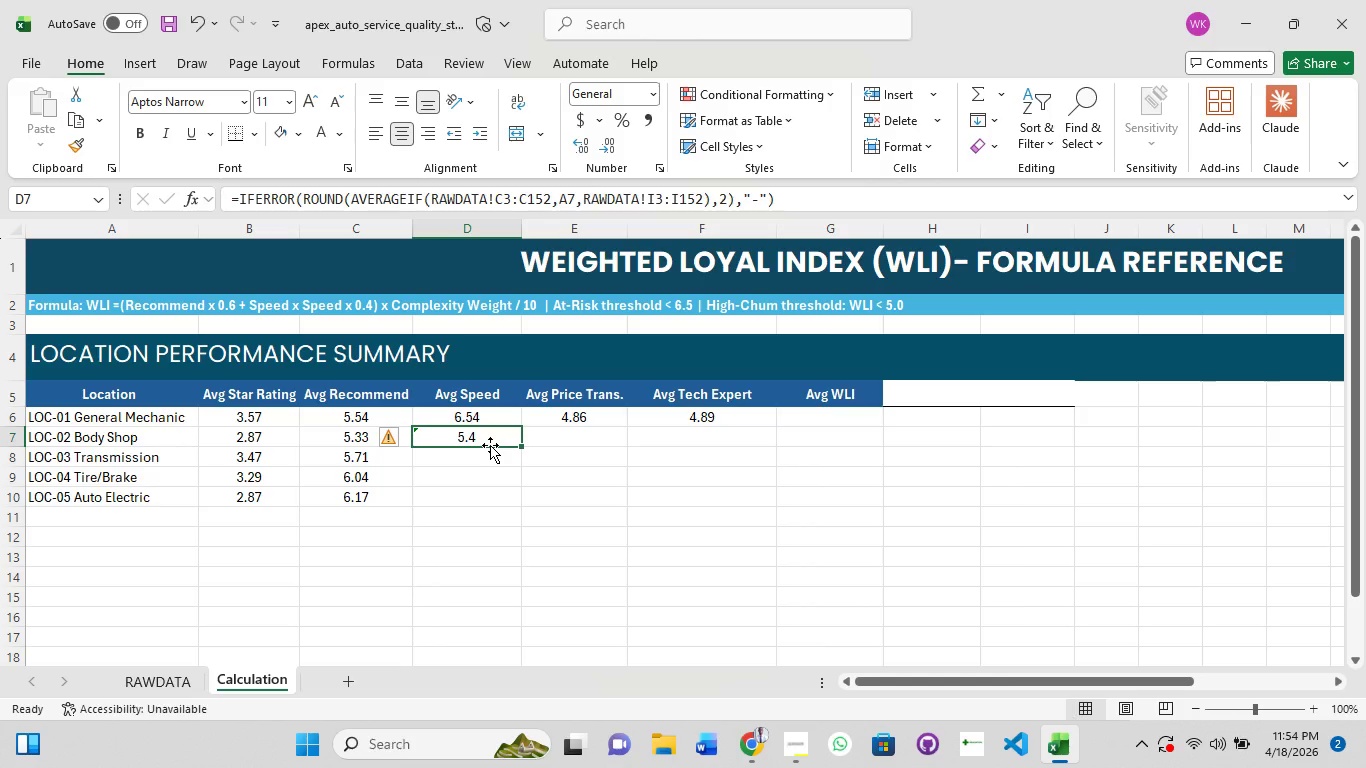 
left_click([362, 431])
 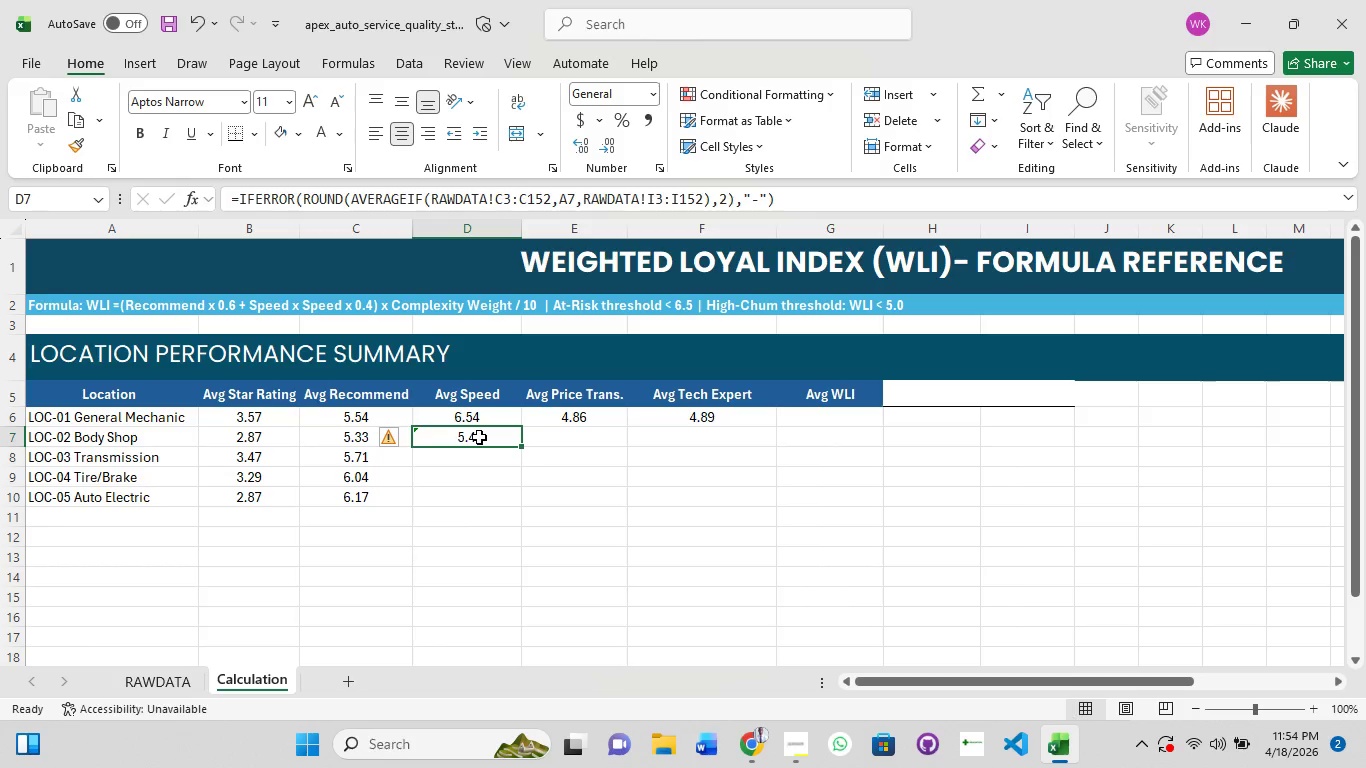 
wait(6.45)
 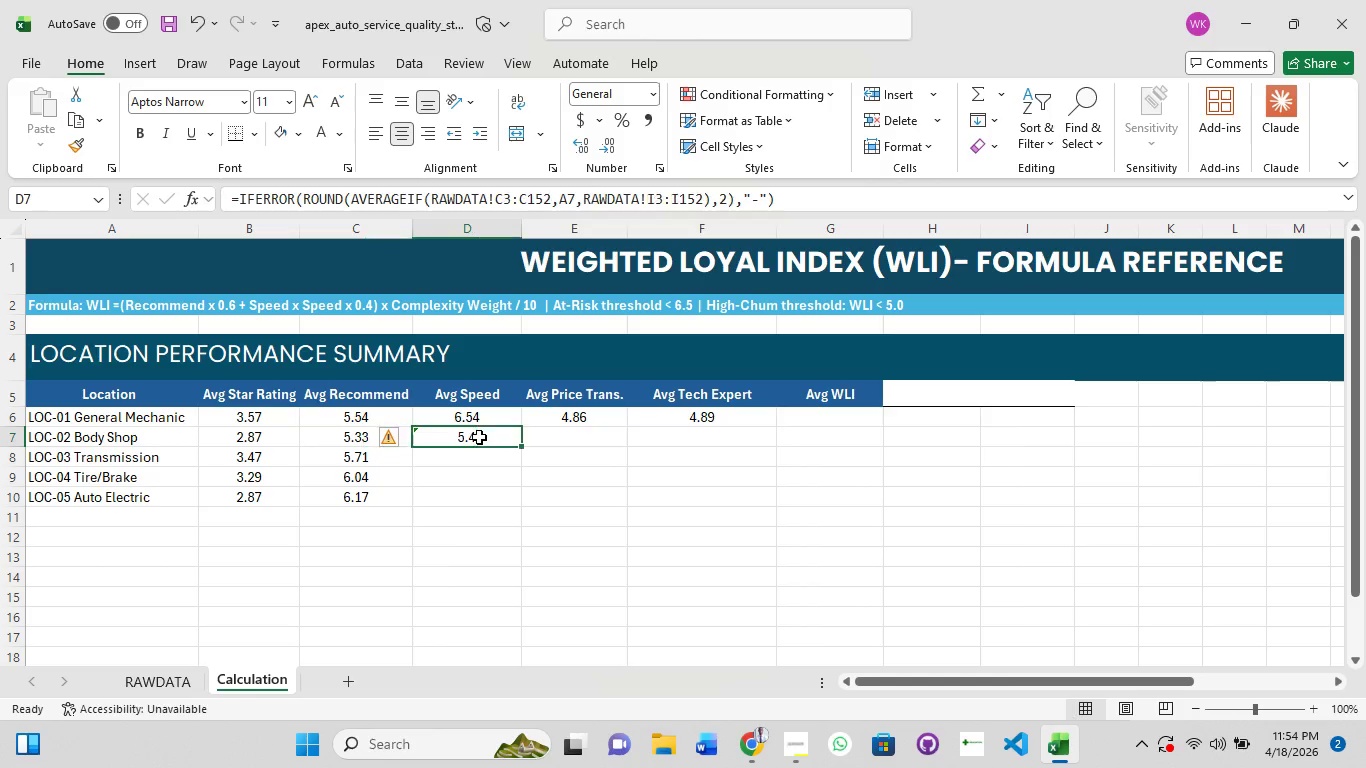 
left_click([494, 416])
 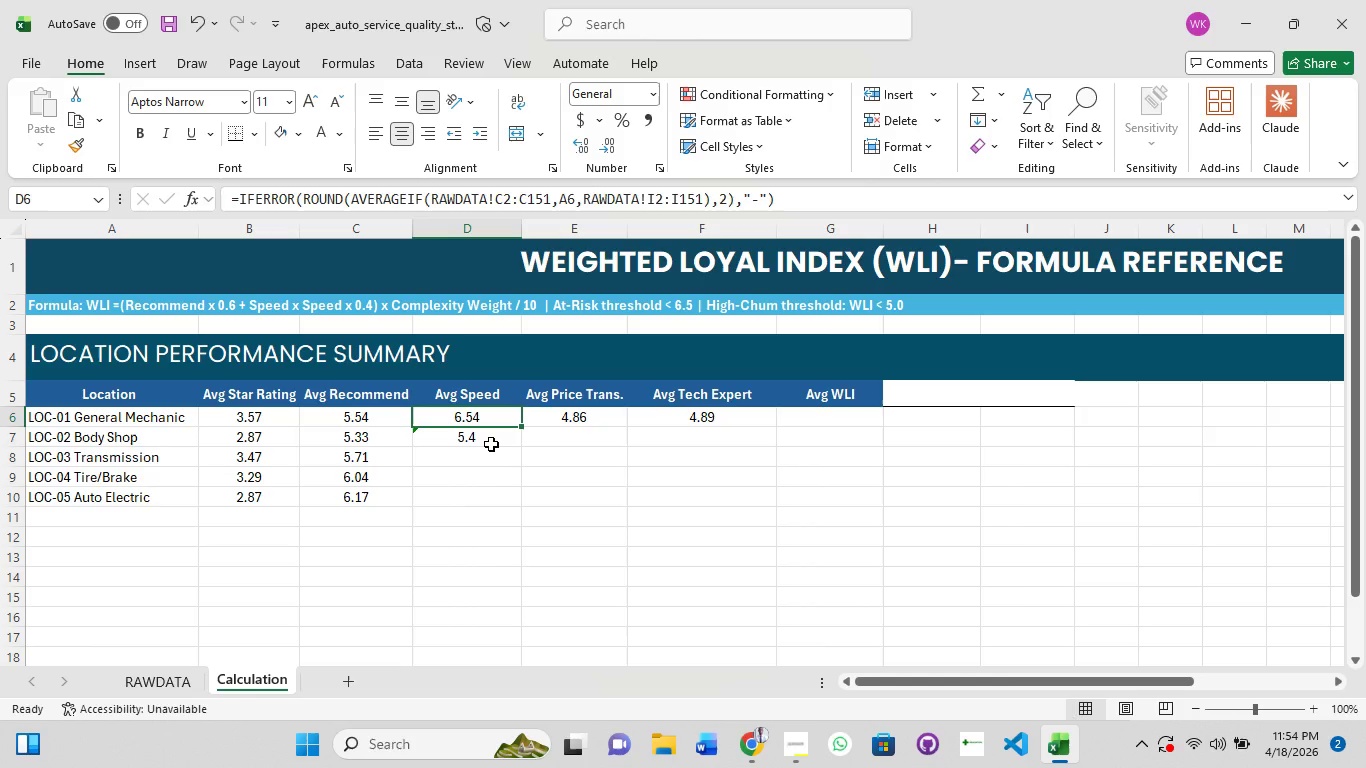 
wait(7.02)
 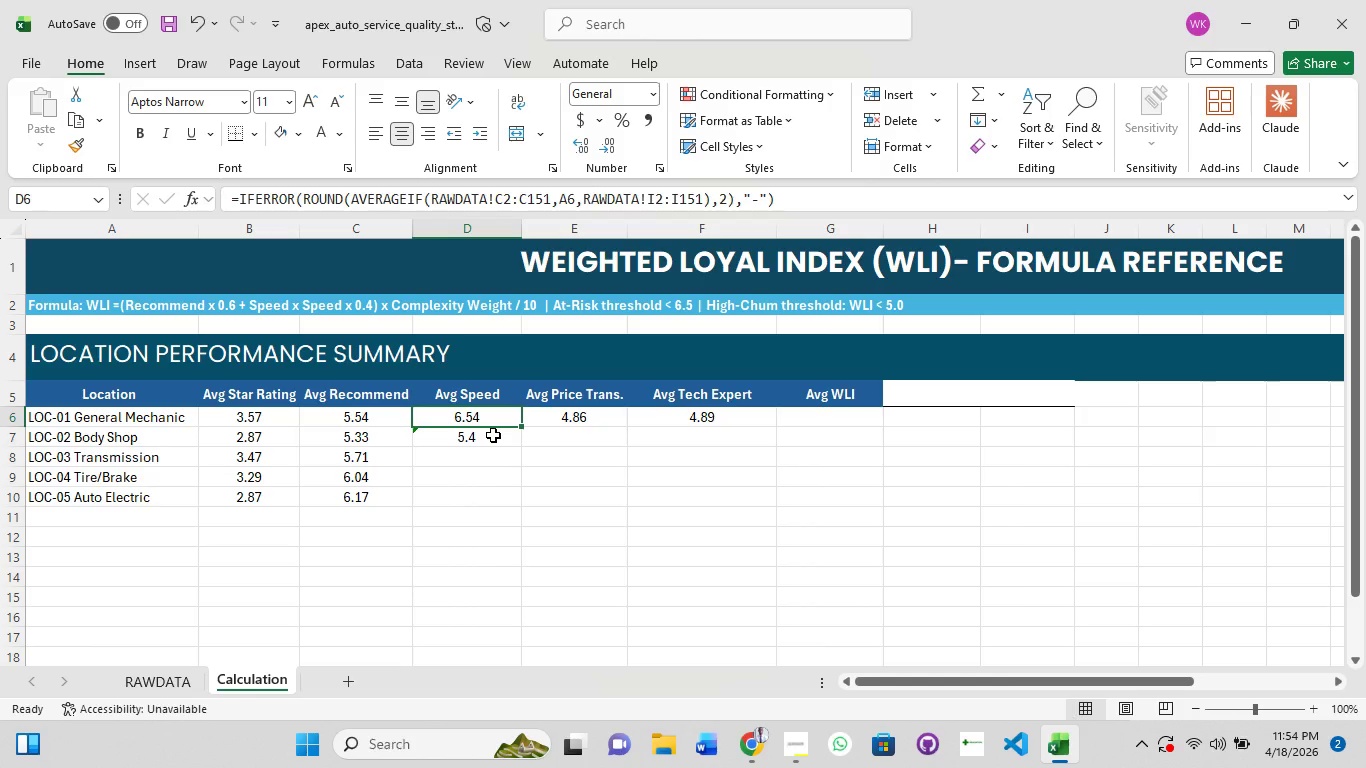 
left_click([491, 437])
 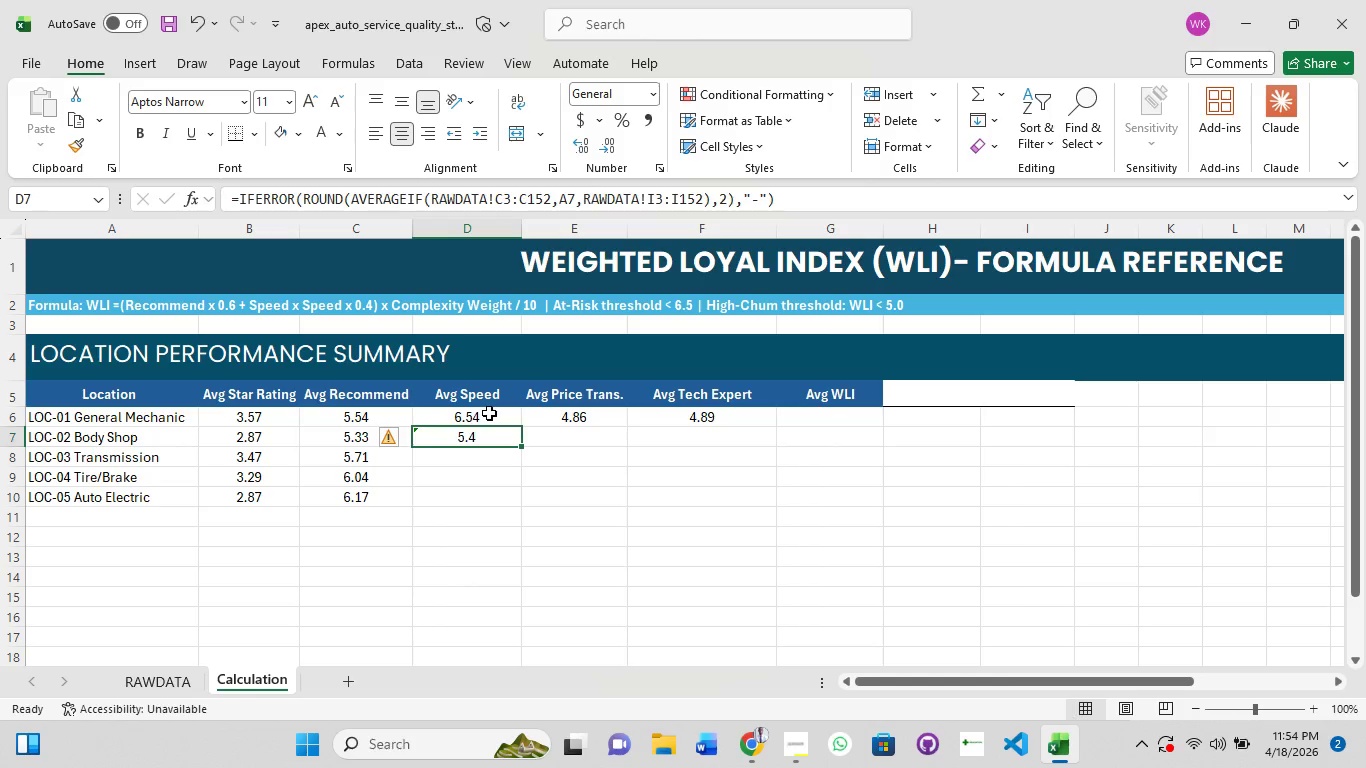 
left_click([489, 413])
 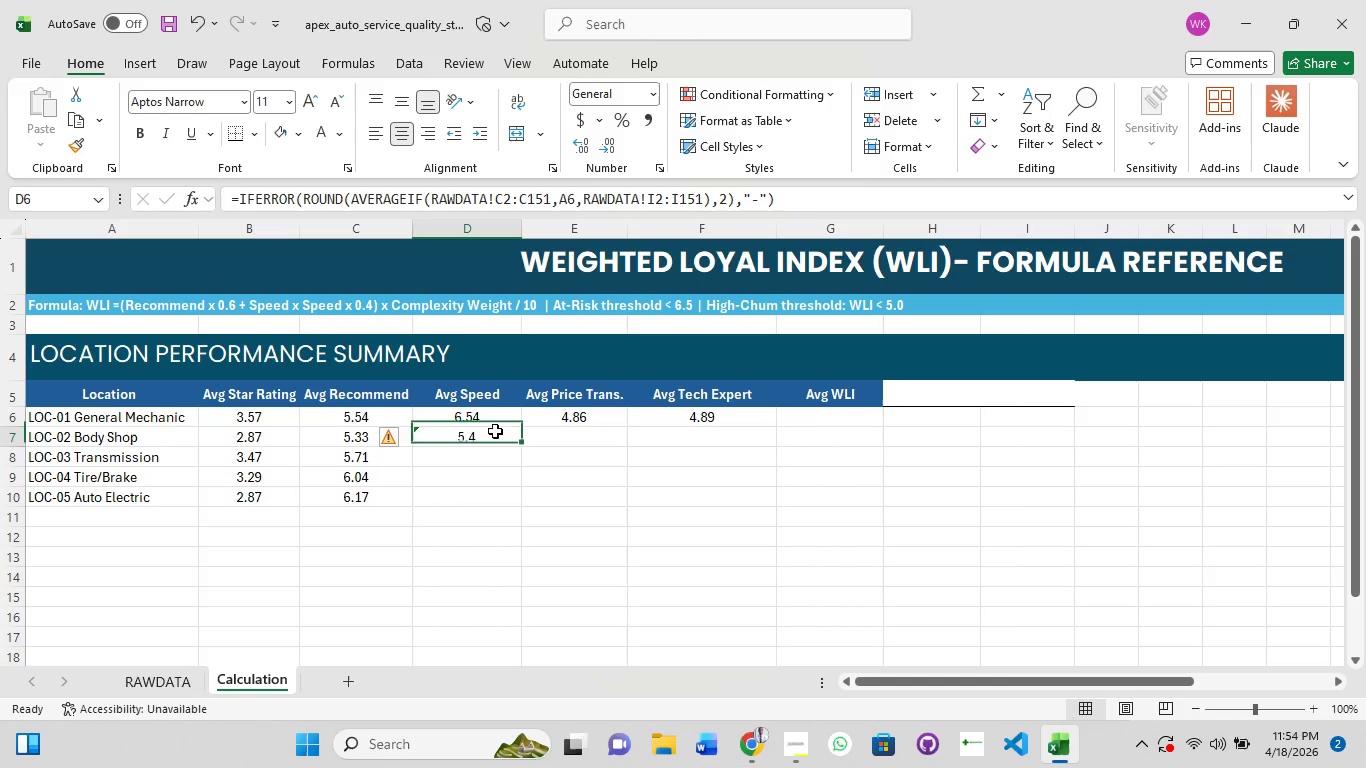 
left_click([495, 431])
 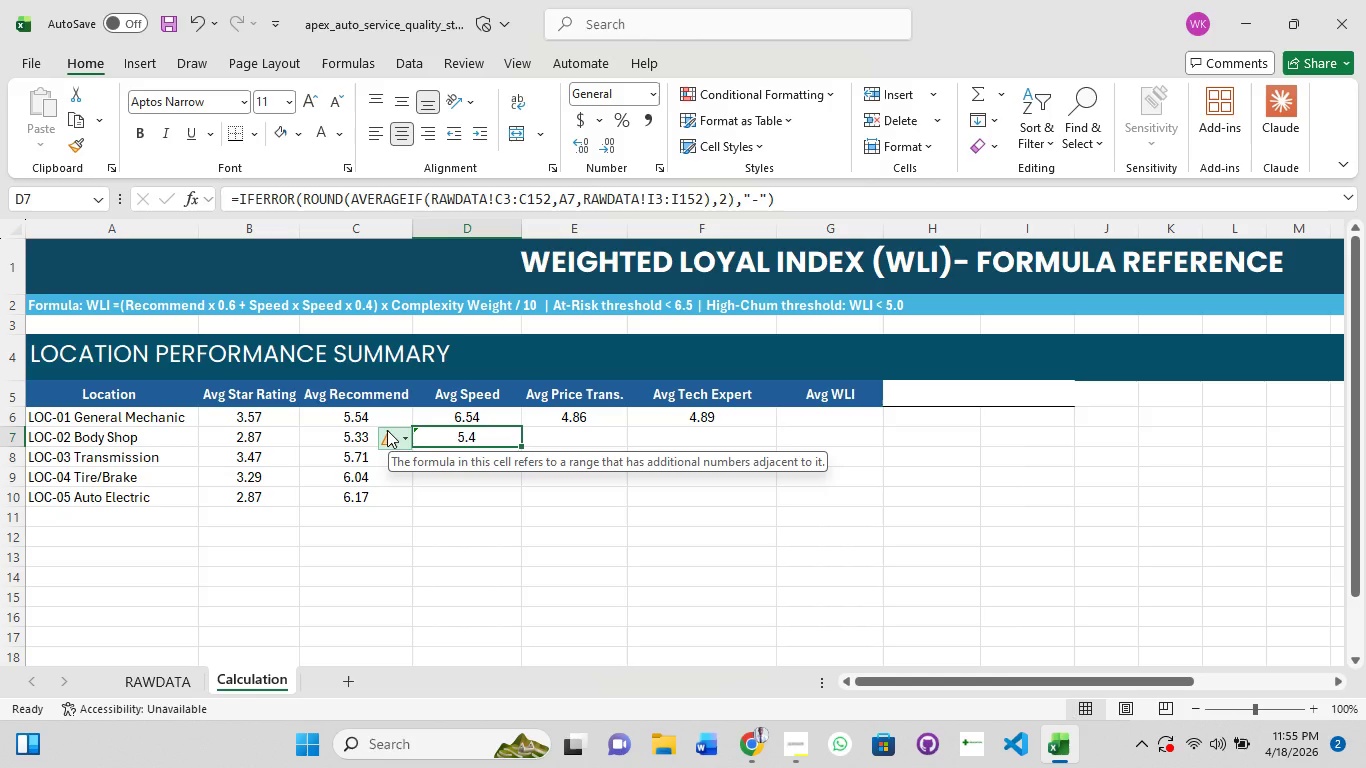 
wait(6.38)
 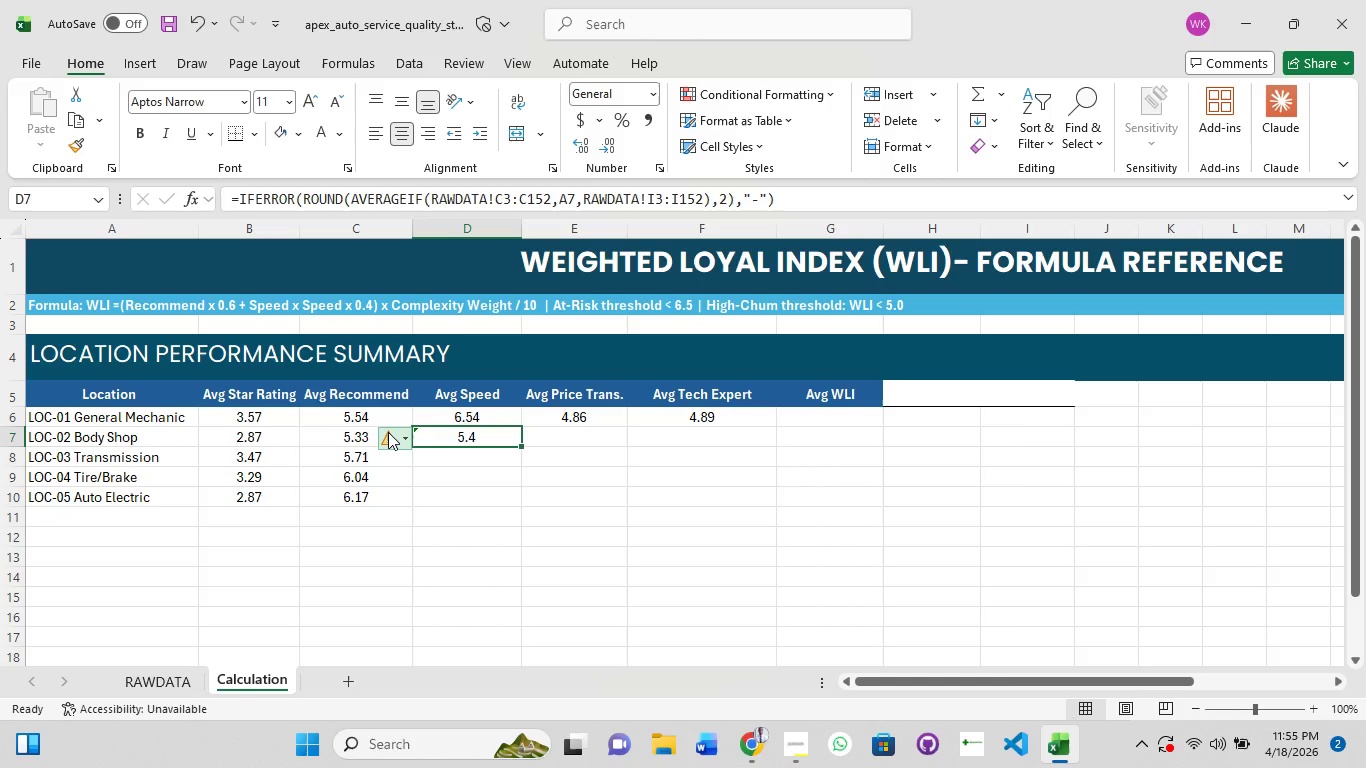 
left_click([387, 430])
 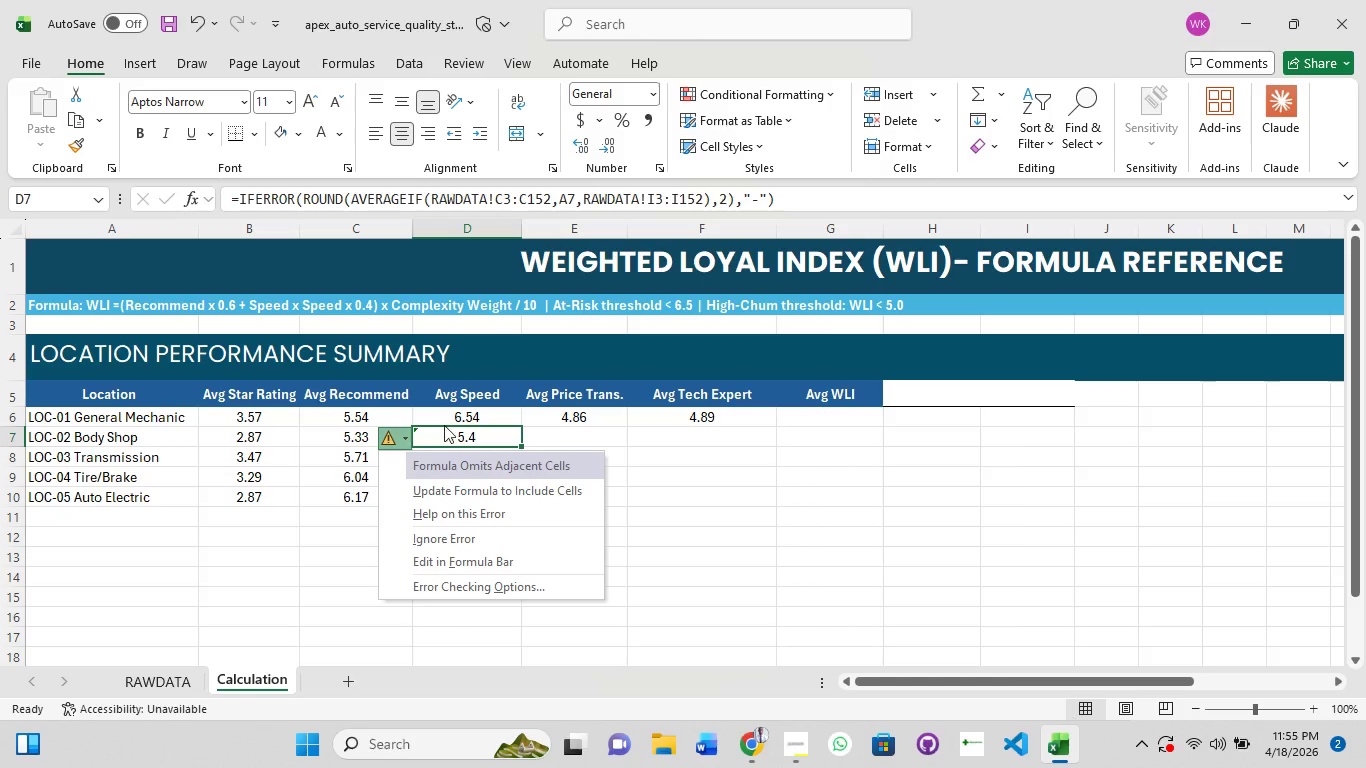 
left_click_drag(start_coordinate=[473, 409], to_coordinate=[479, 404])
 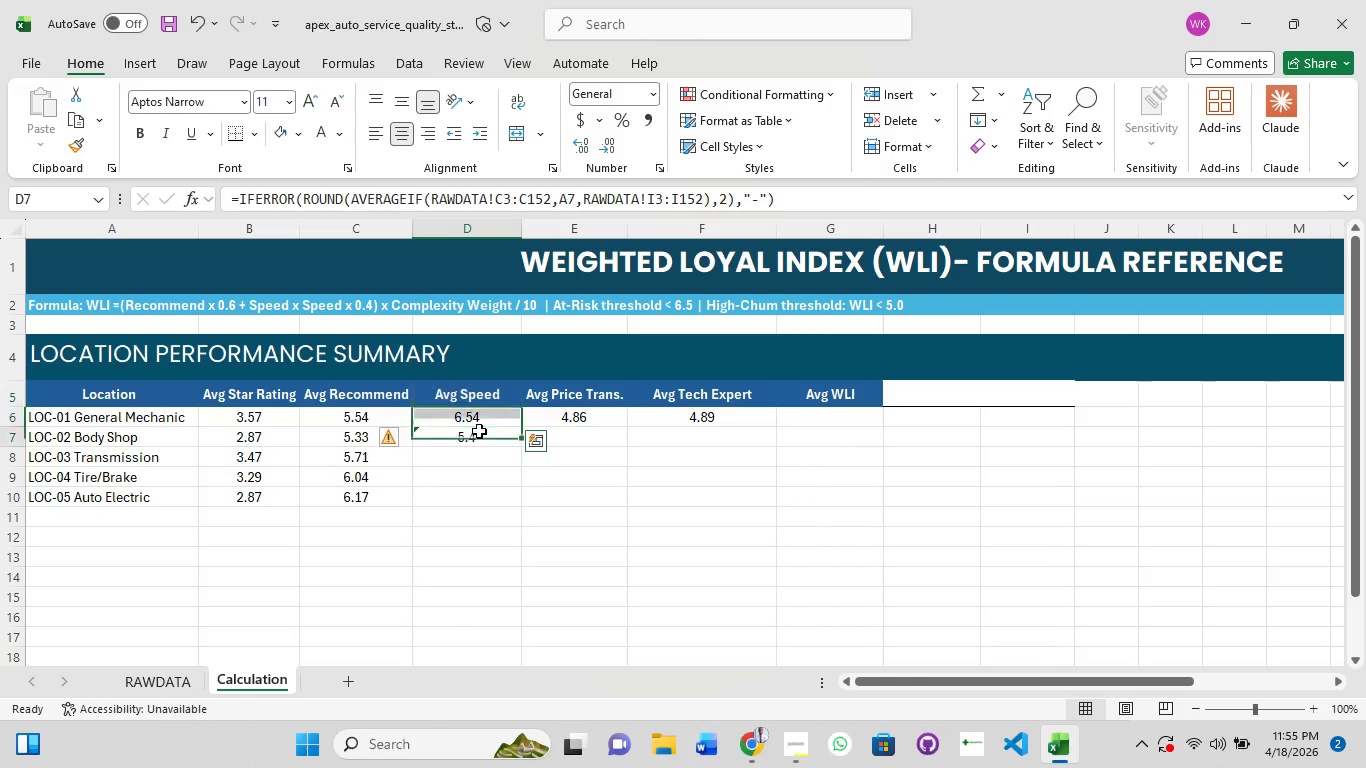 
left_click([479, 431])
 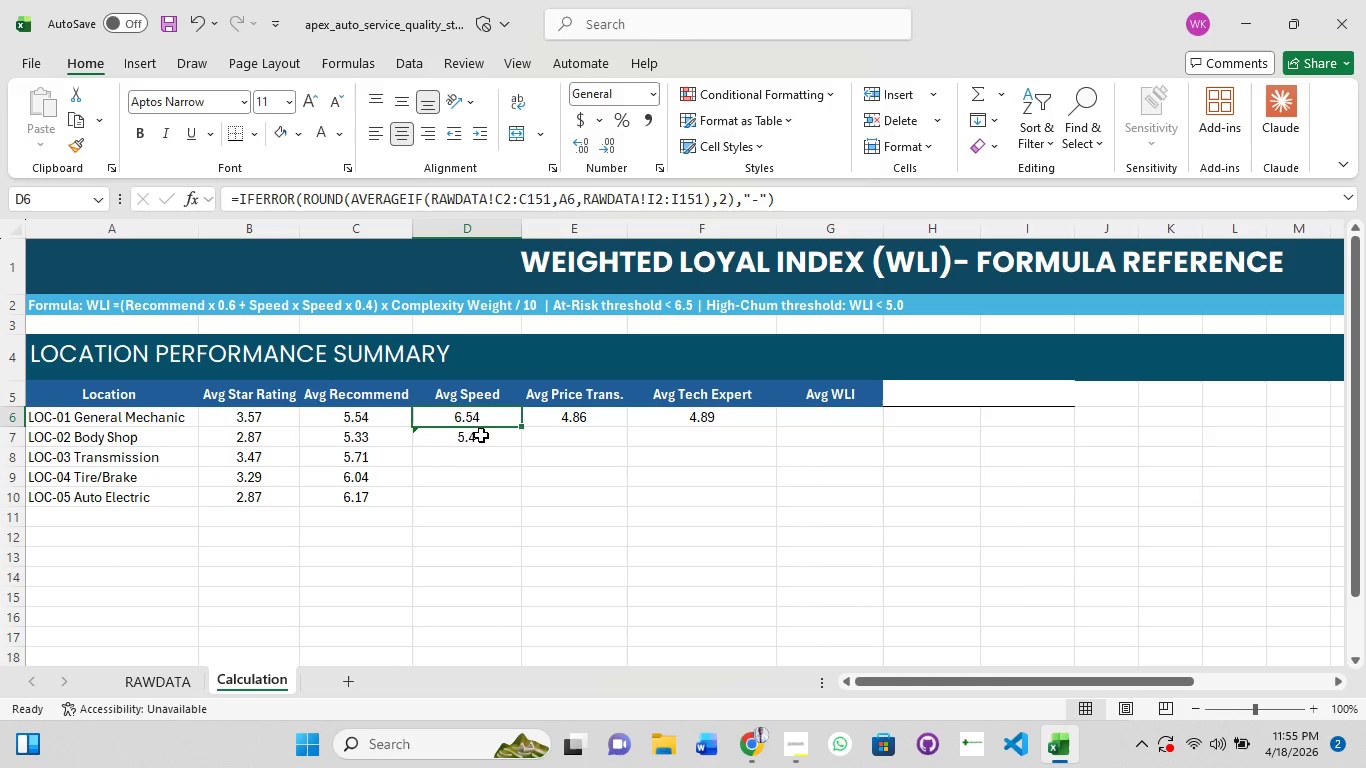 
left_click([480, 436])
 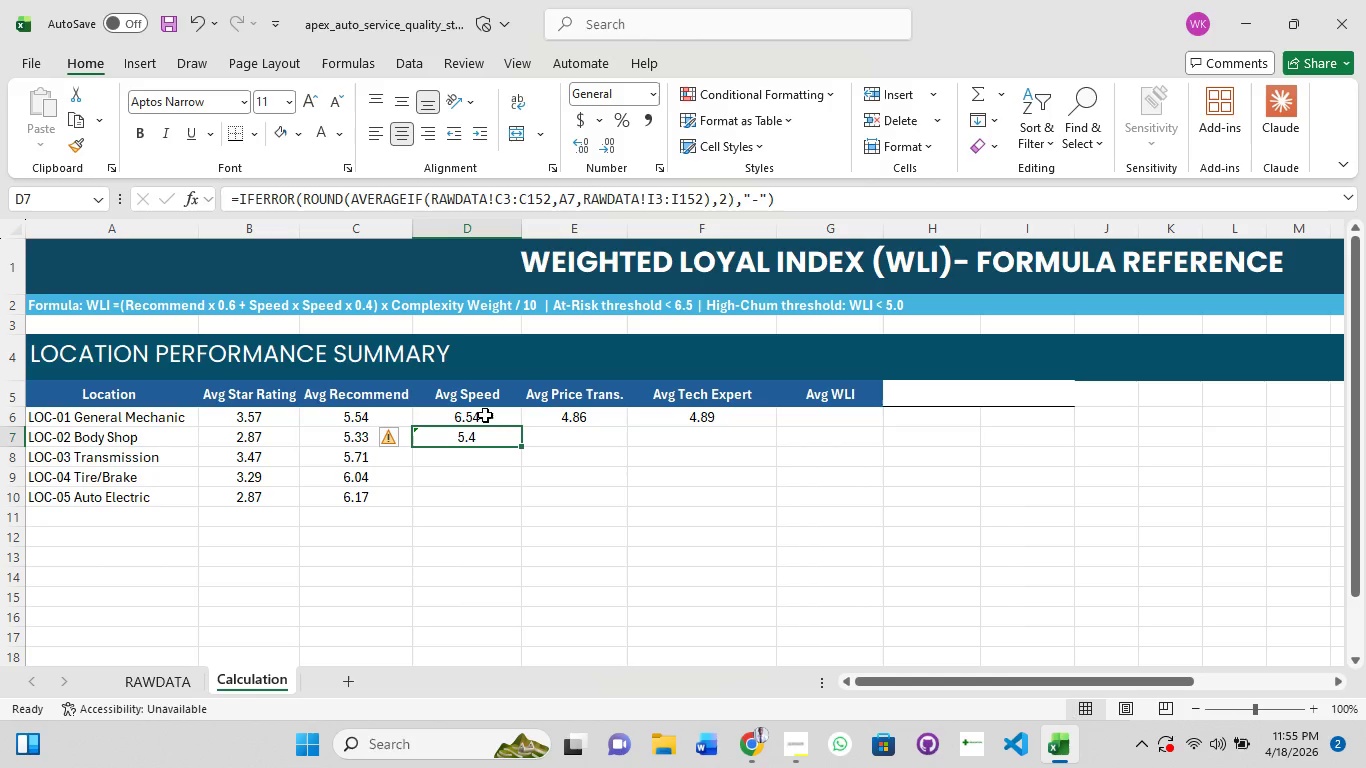 
left_click([486, 412])
 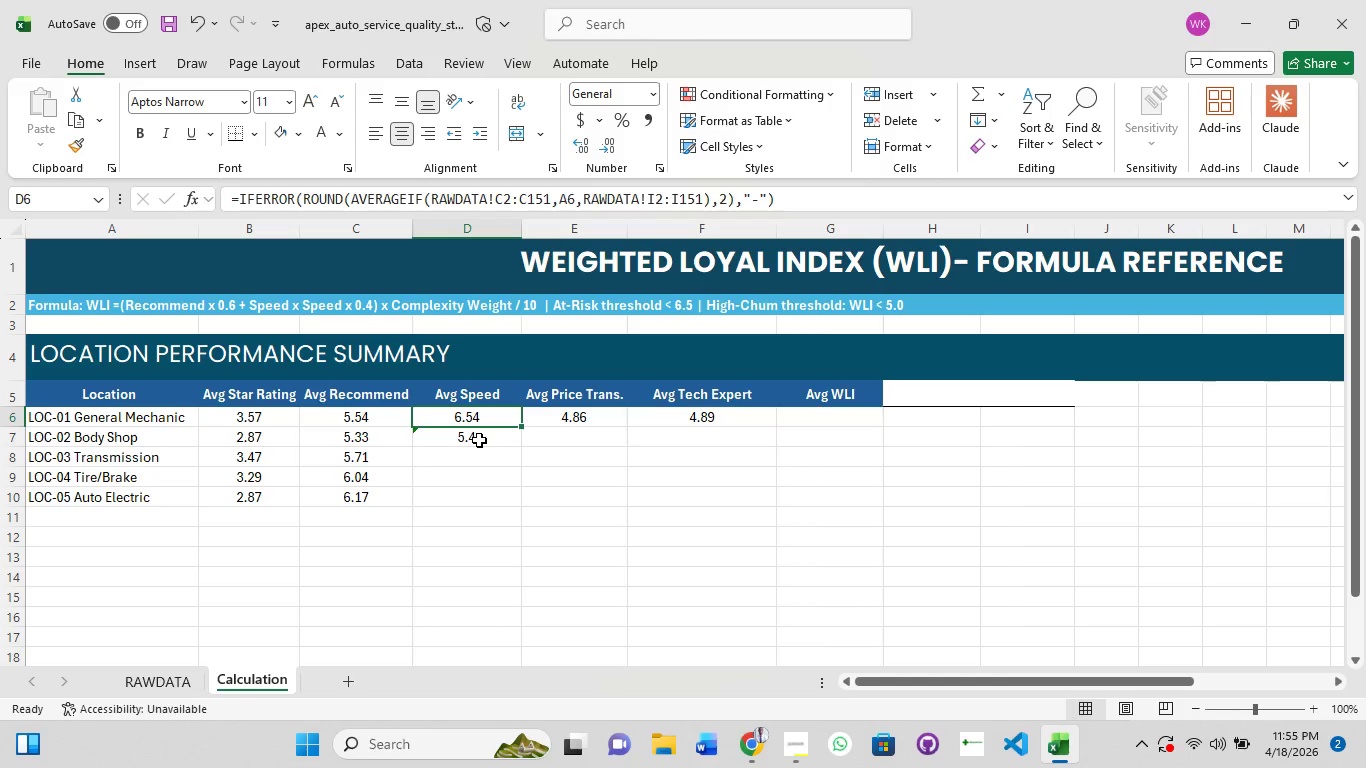 
left_click([479, 440])
 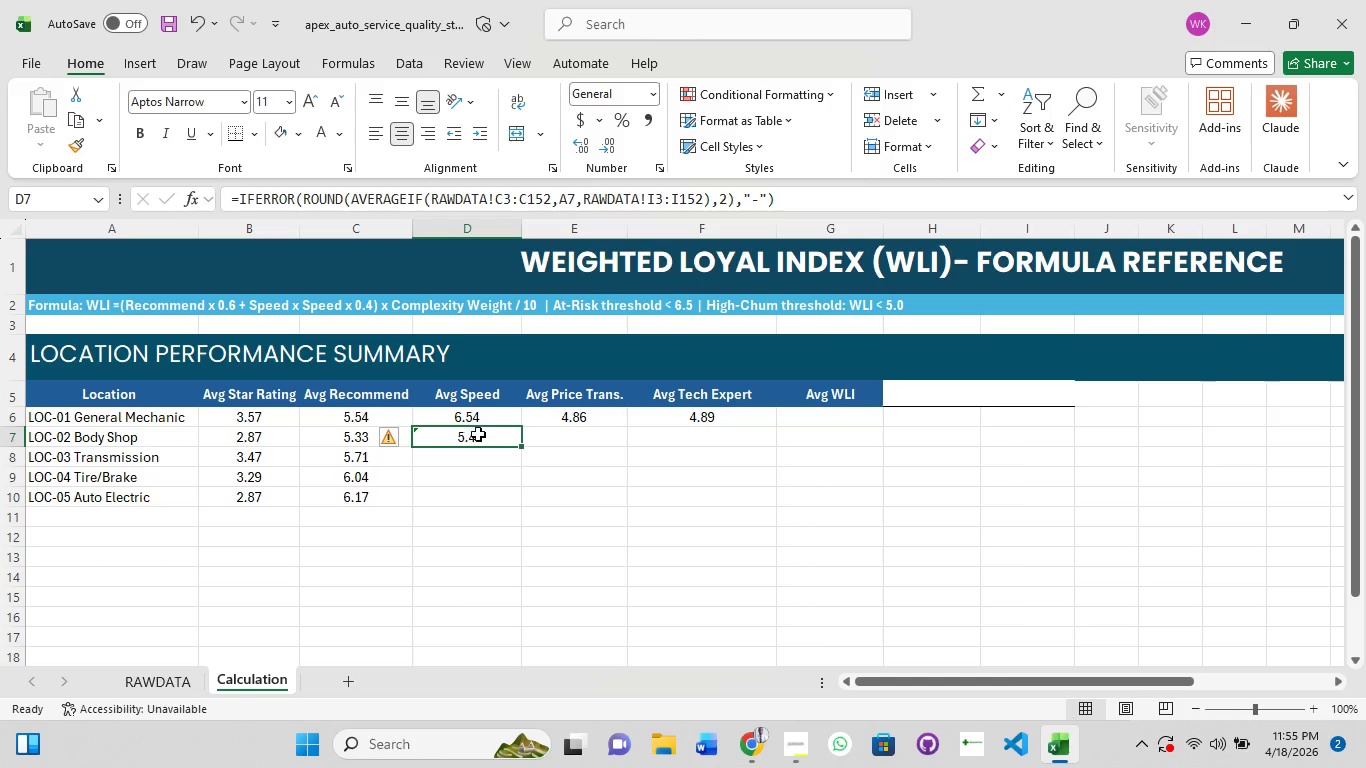 
left_click([495, 414])
 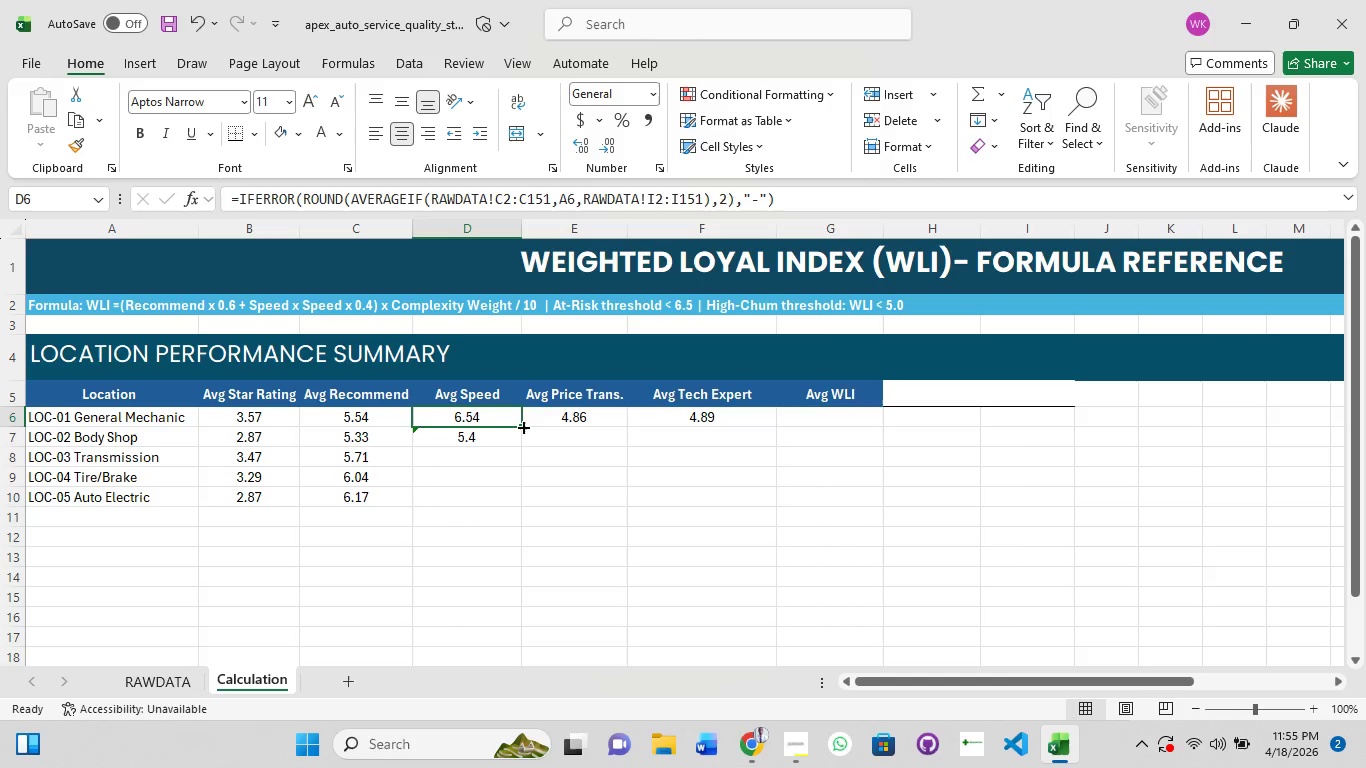 
left_click_drag(start_coordinate=[523, 425], to_coordinate=[511, 501])
 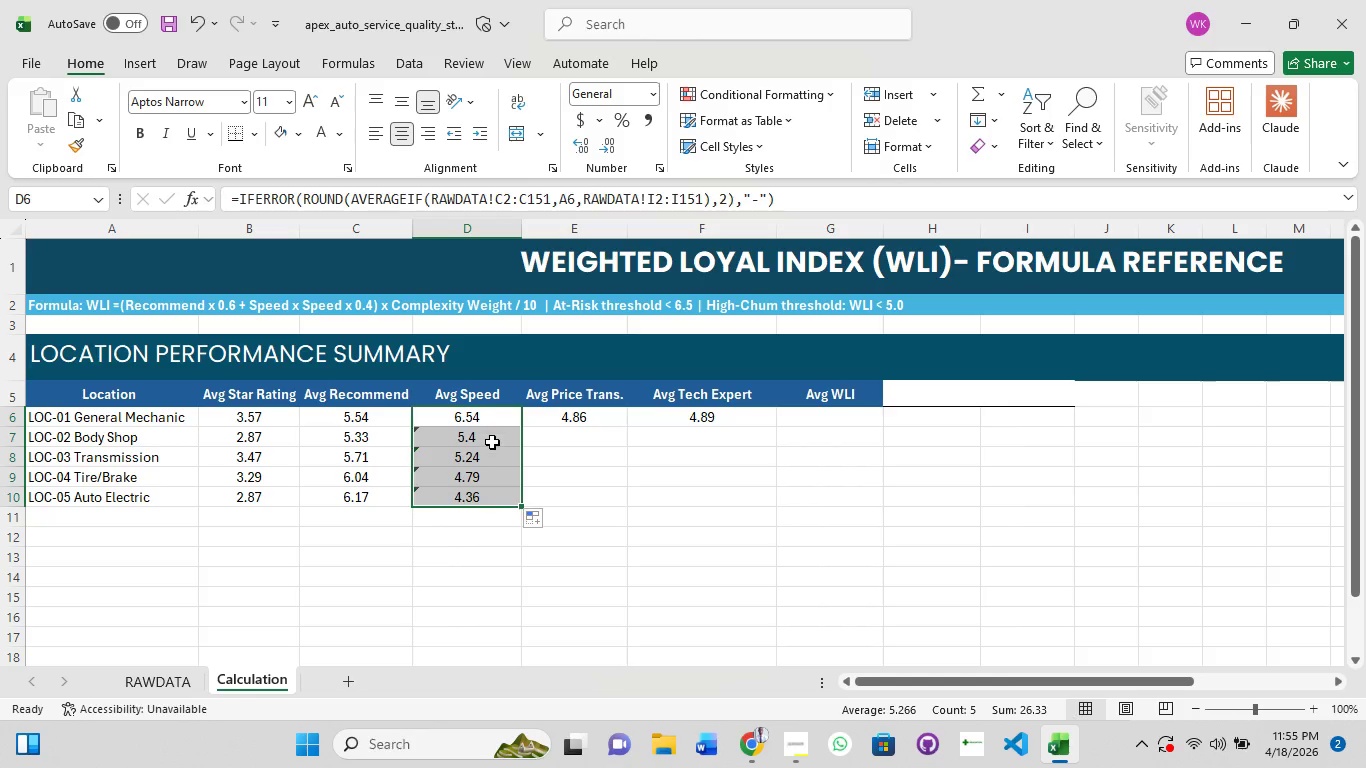 
left_click([491, 438])
 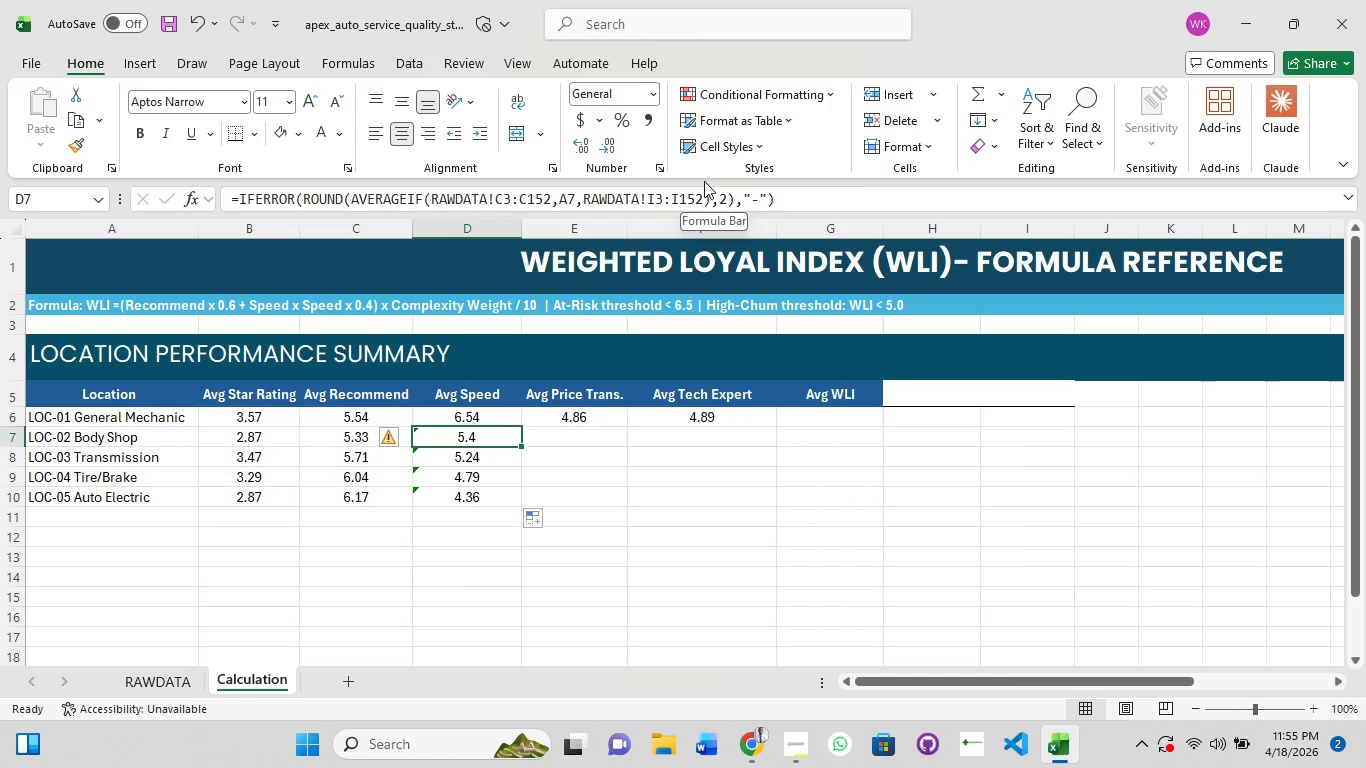 
left_click([698, 197])
 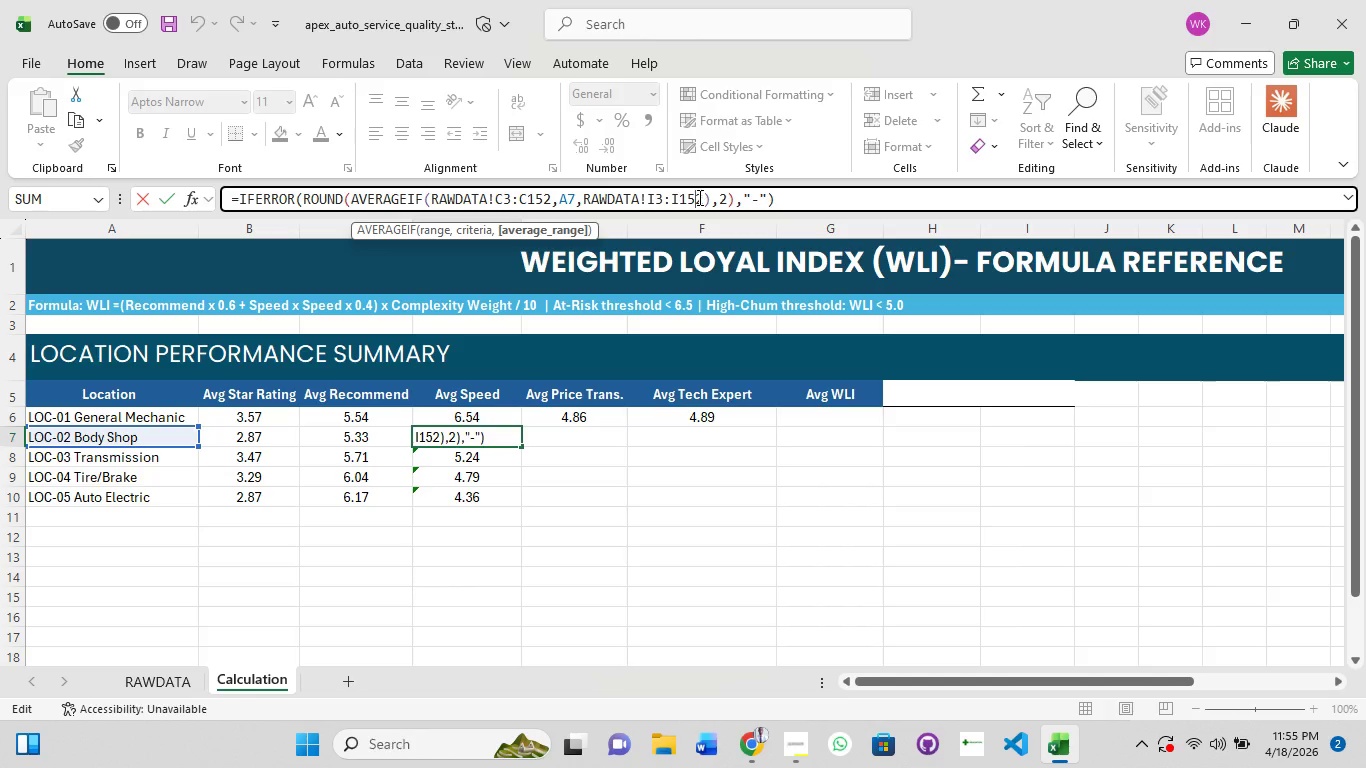 
key(ArrowRight)
 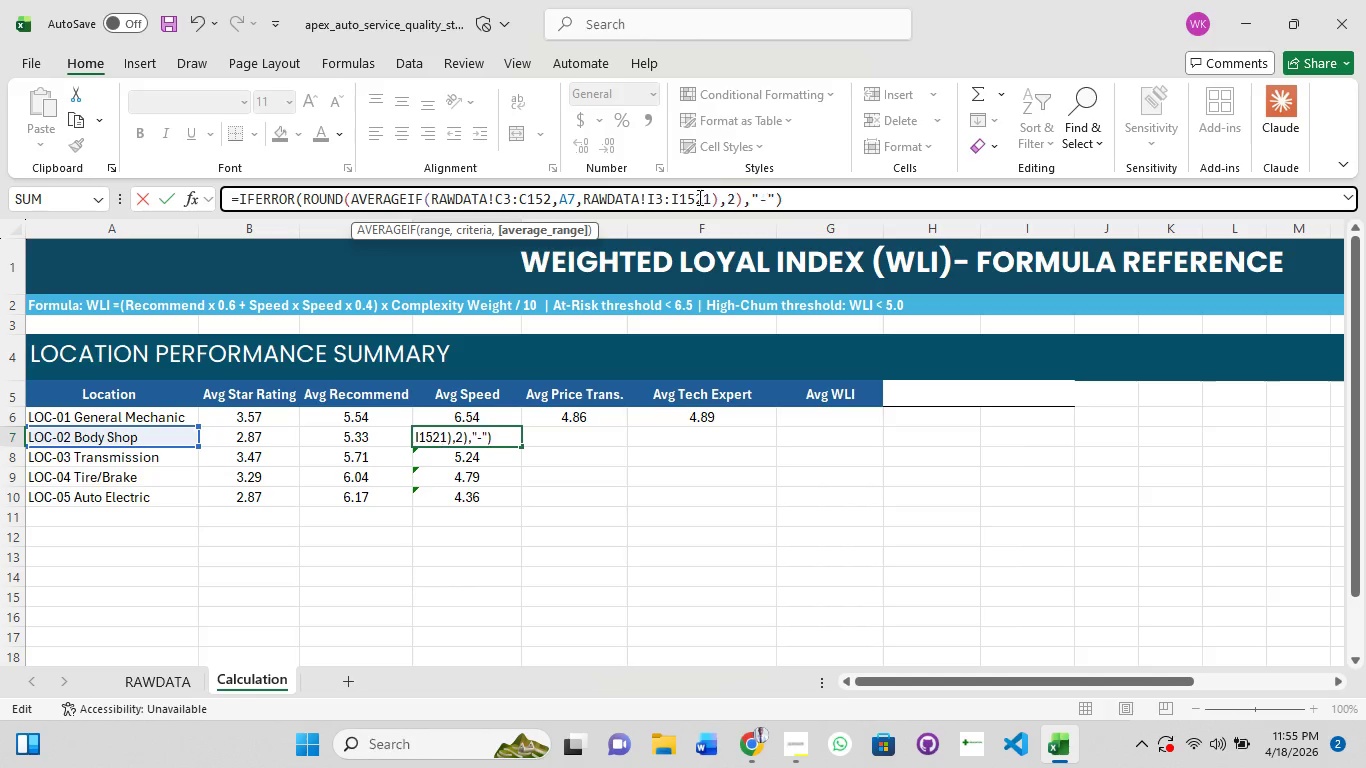 
key(1)
 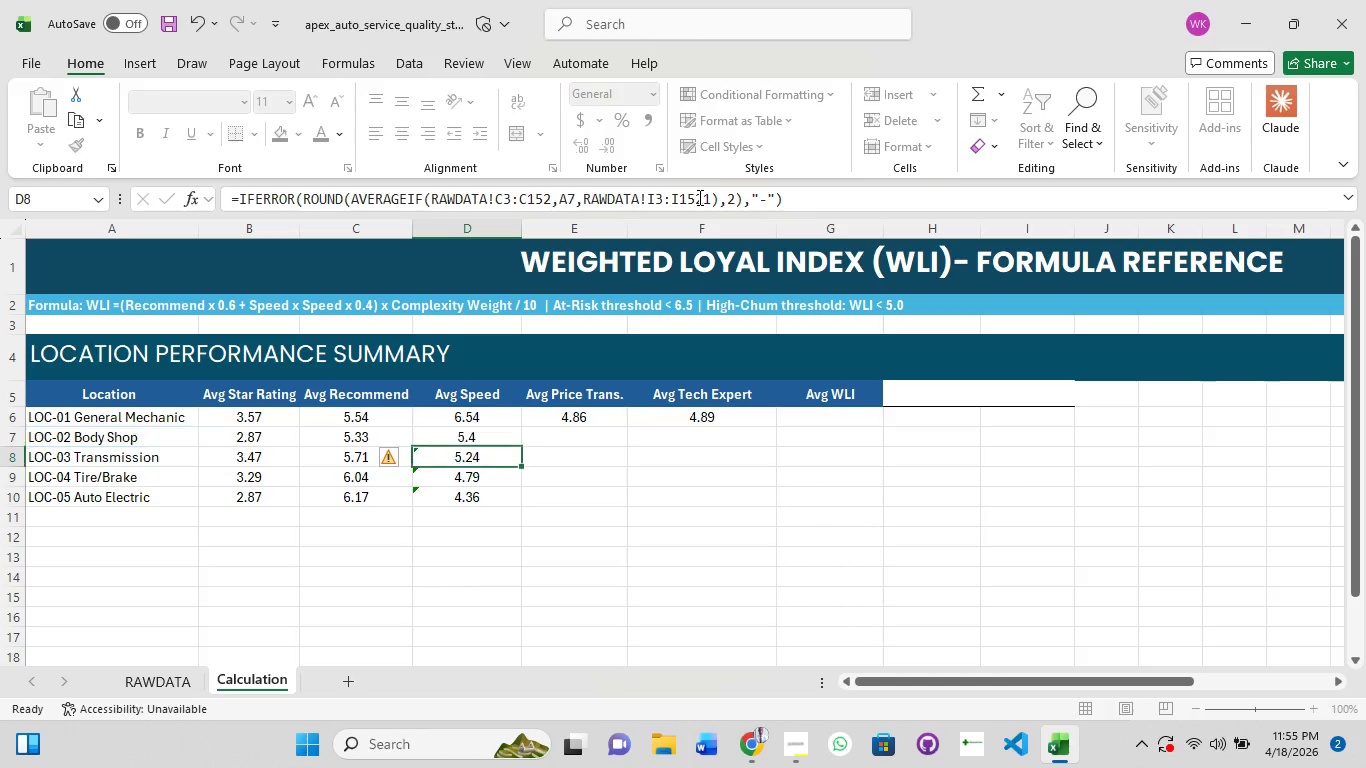 
key(Enter)
 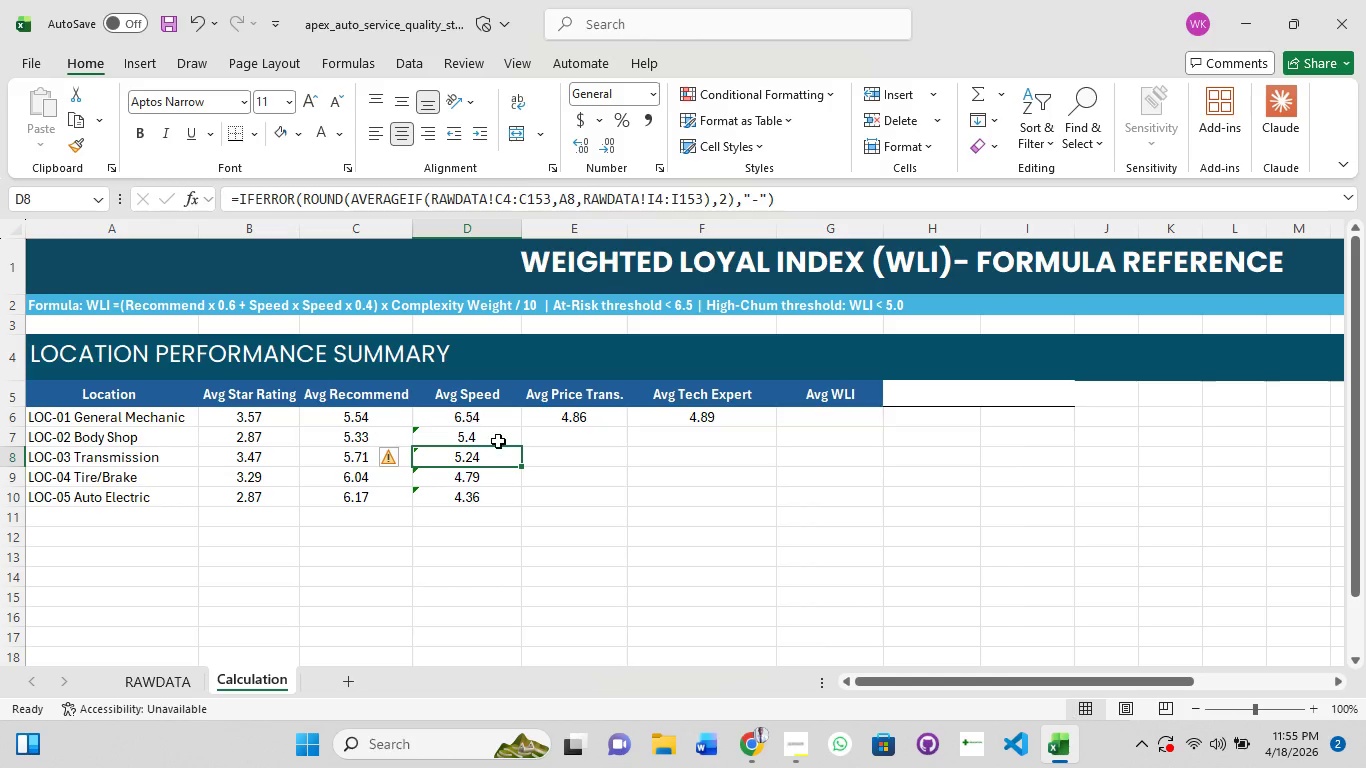 
left_click([482, 430])
 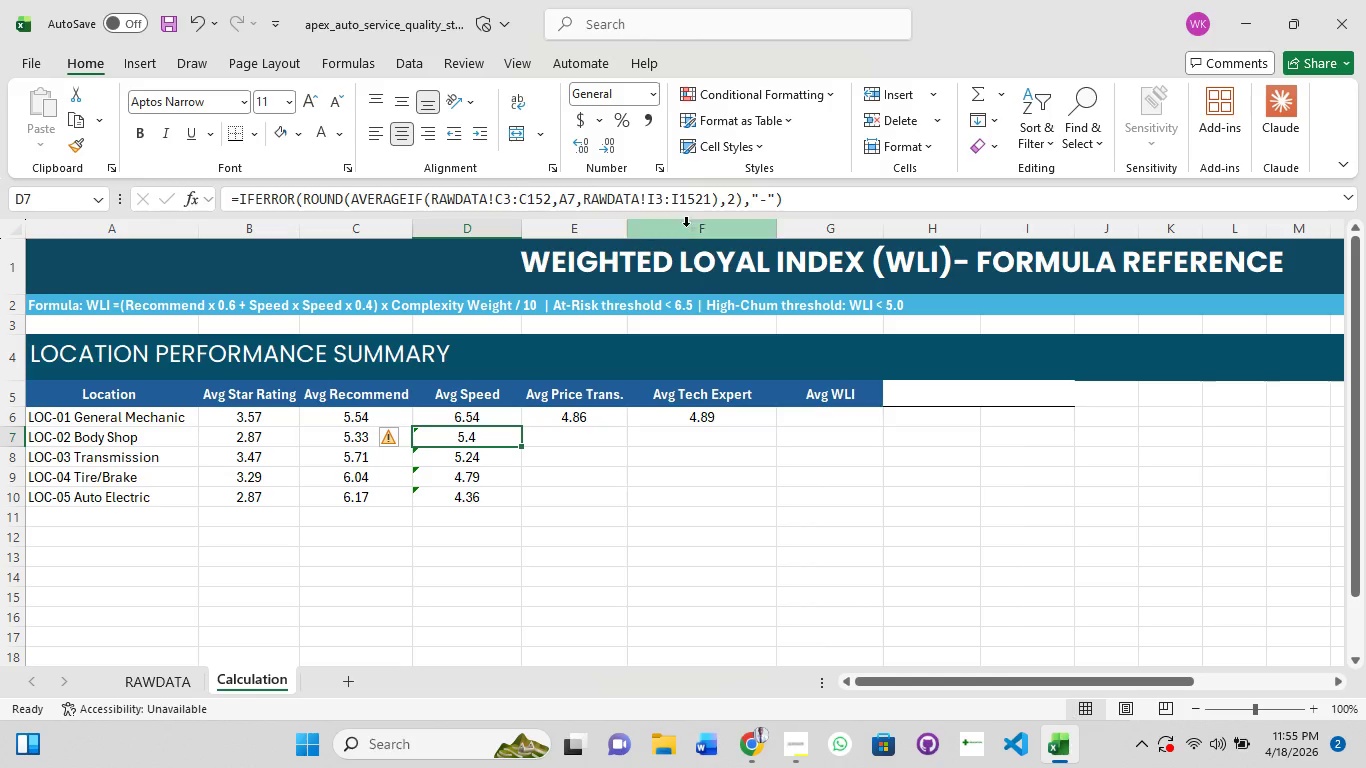 
left_click([708, 199])
 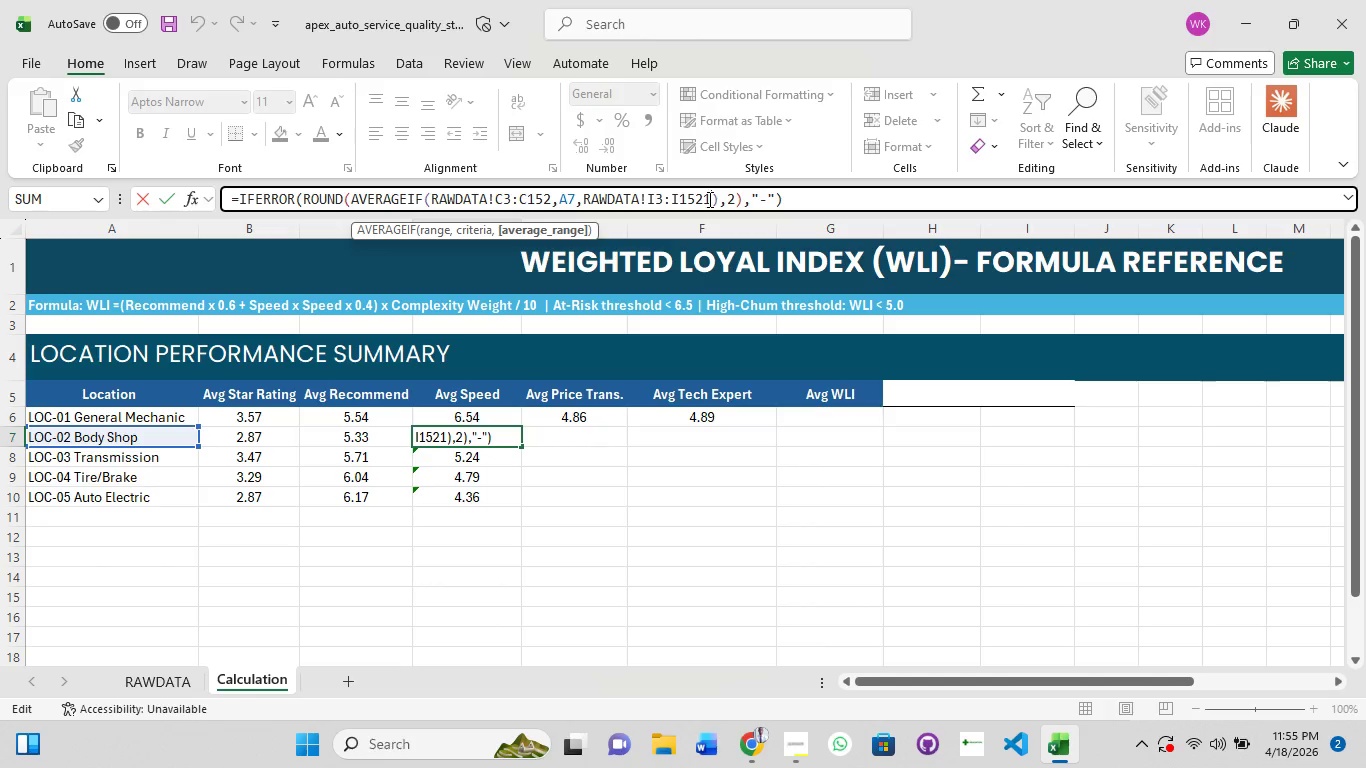 
key(Backspace)
 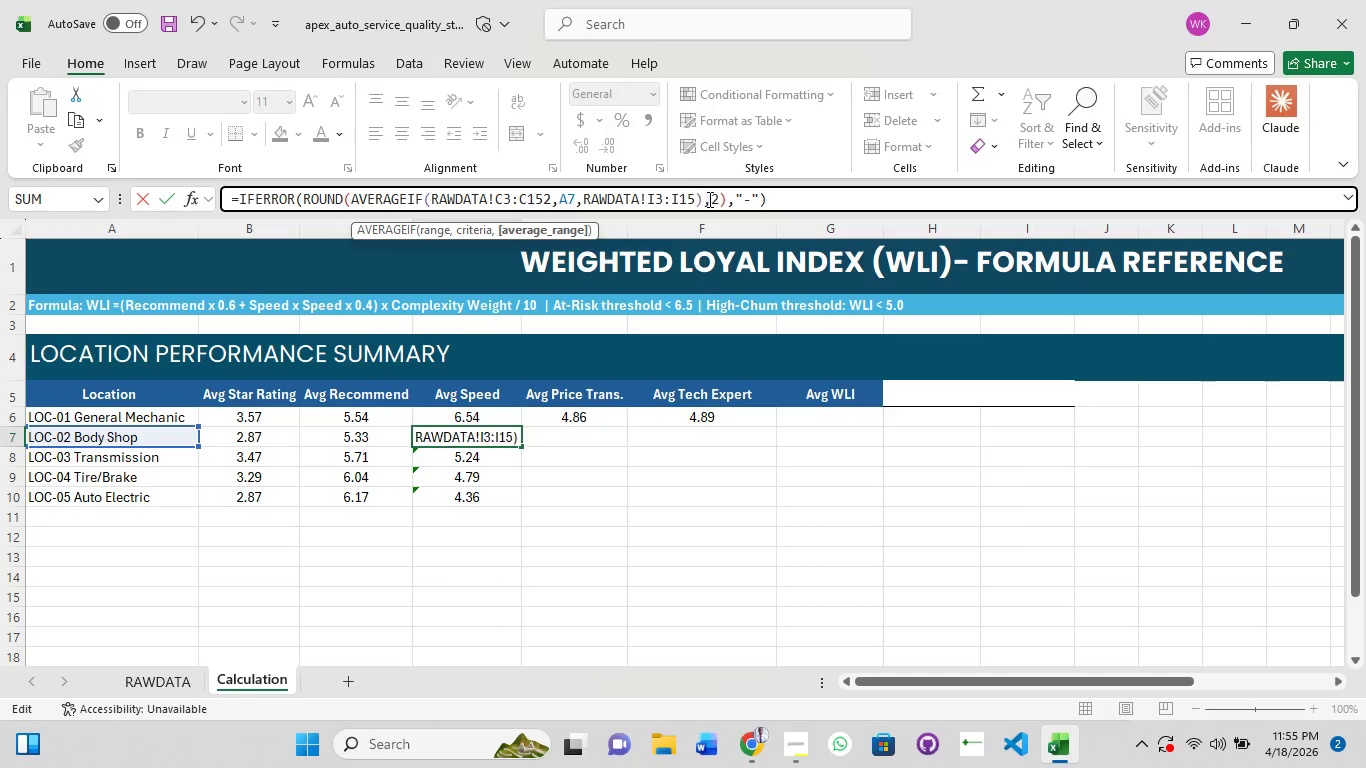 
key(Backspace)
 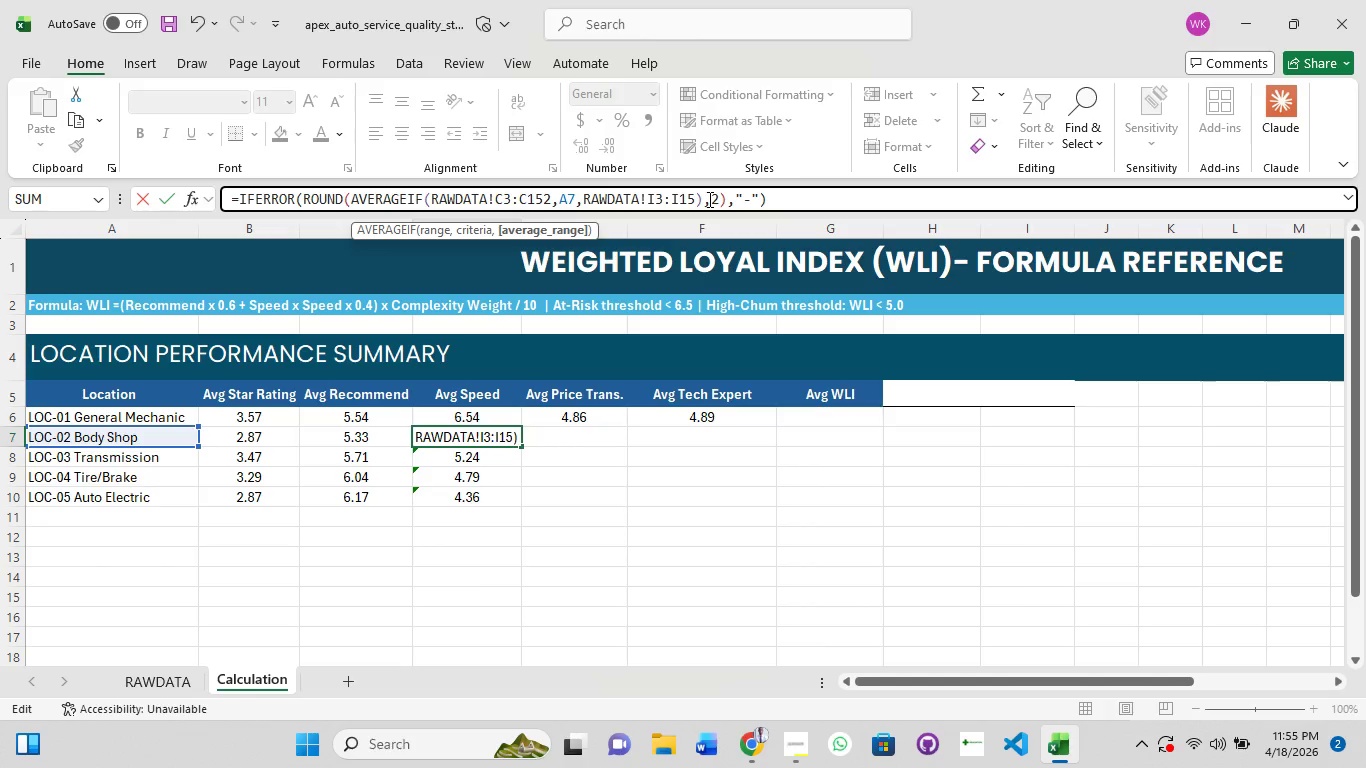 
key(1)
 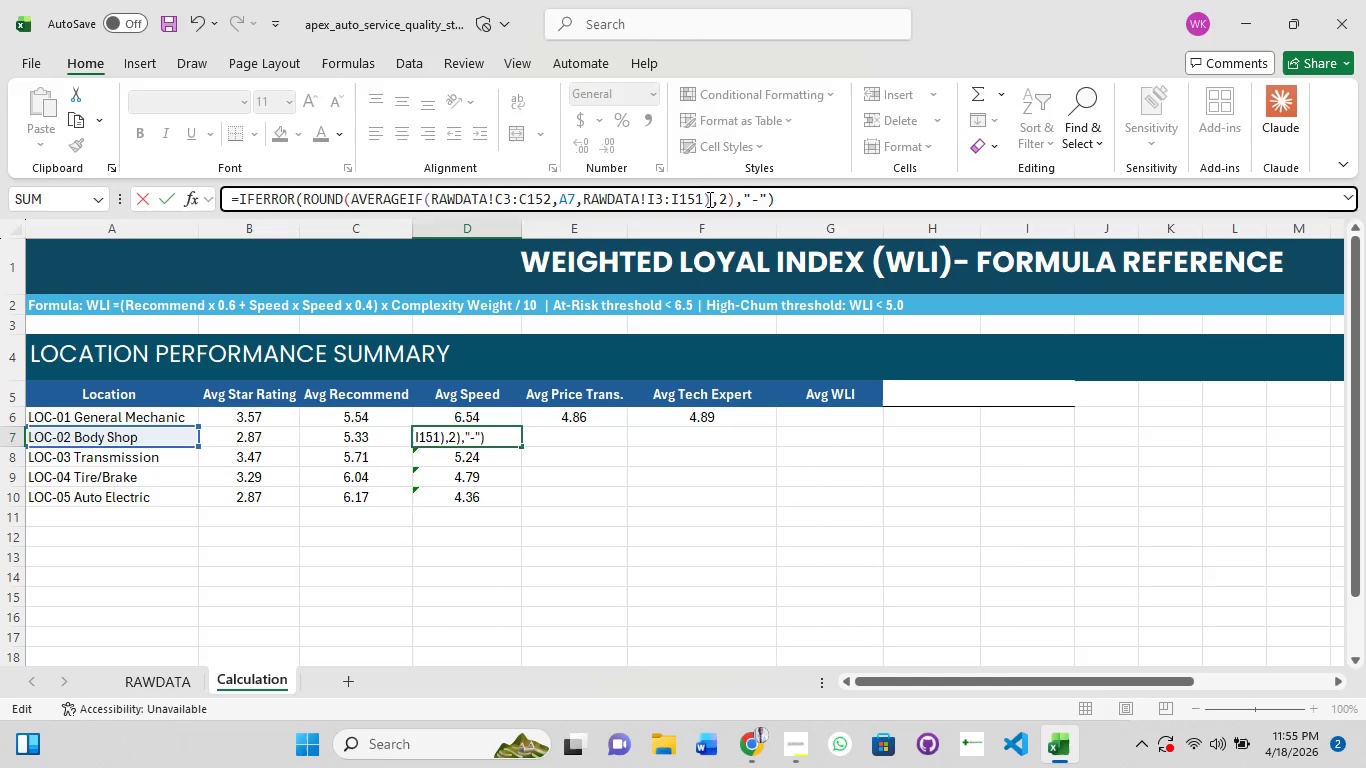 
key(Enter)
 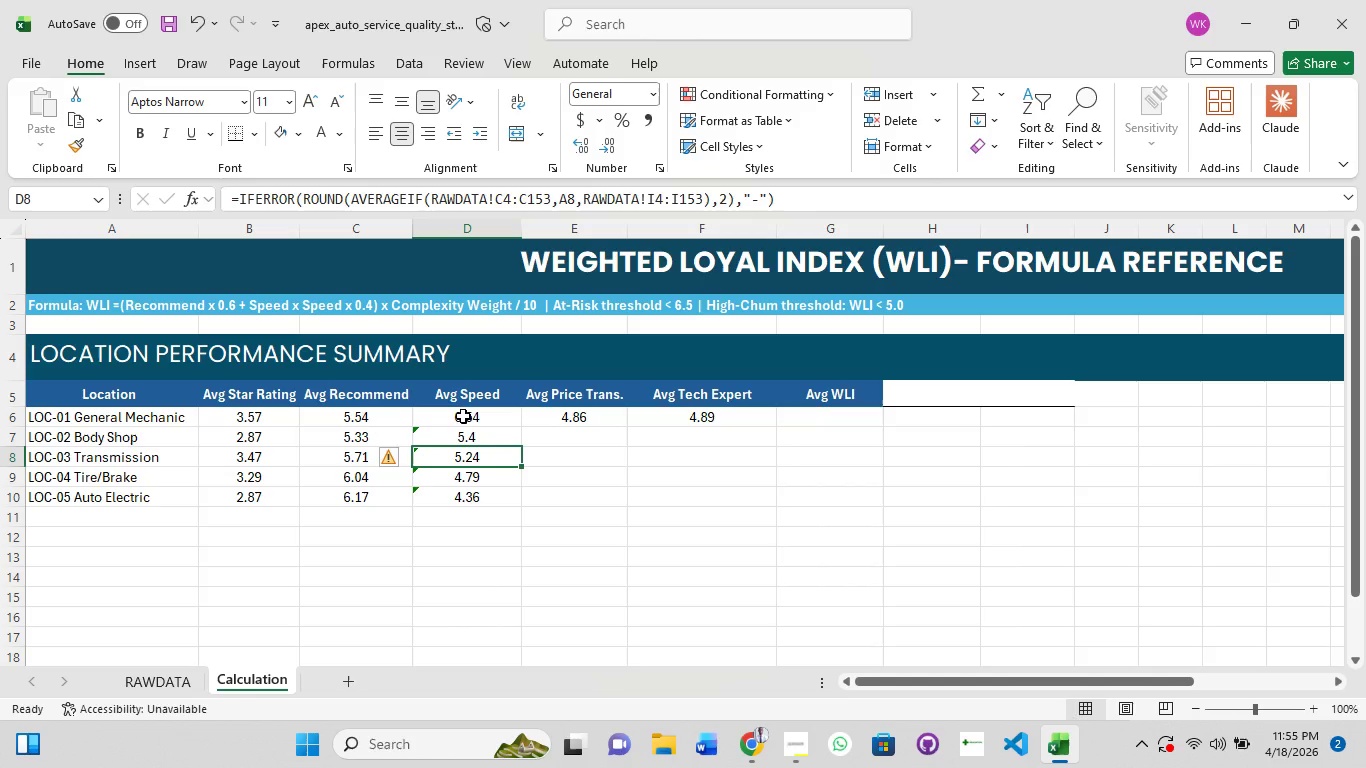 
left_click([463, 416])
 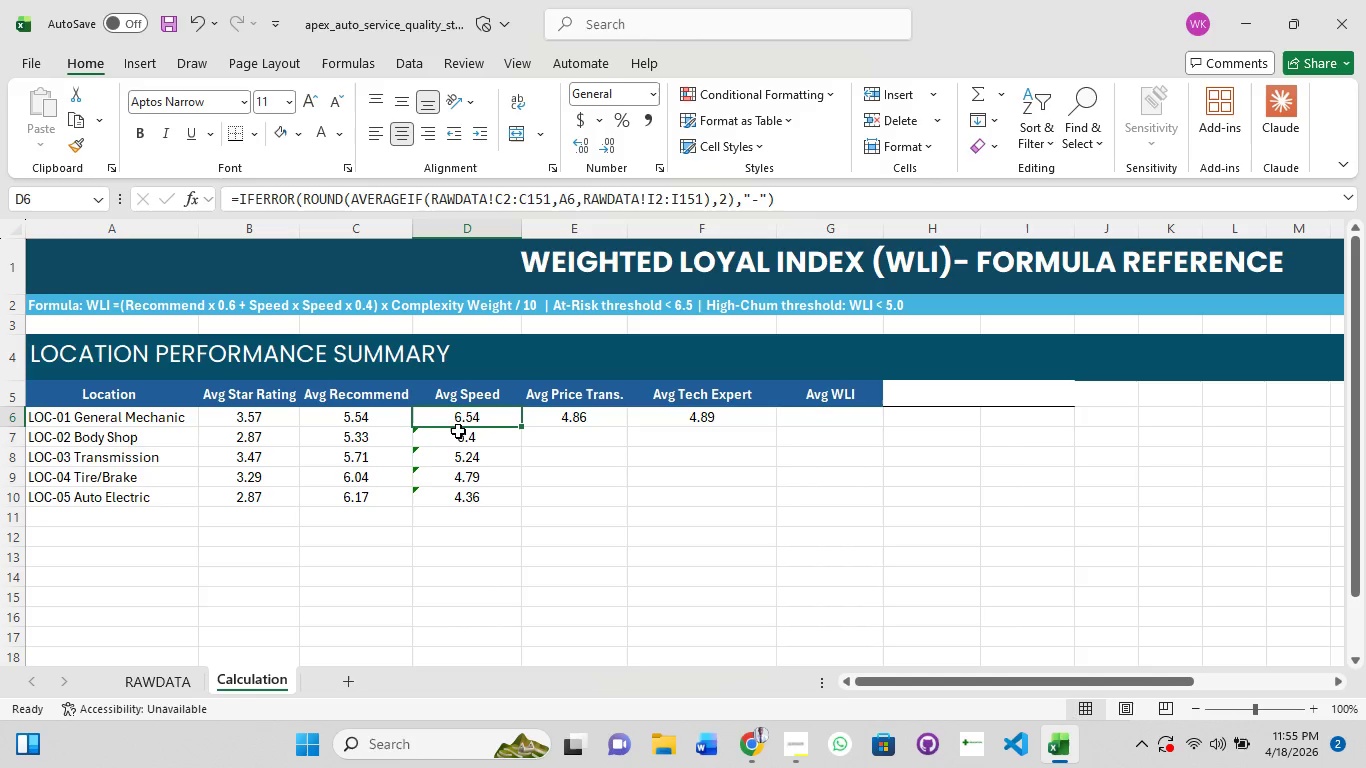 
left_click([458, 443])
 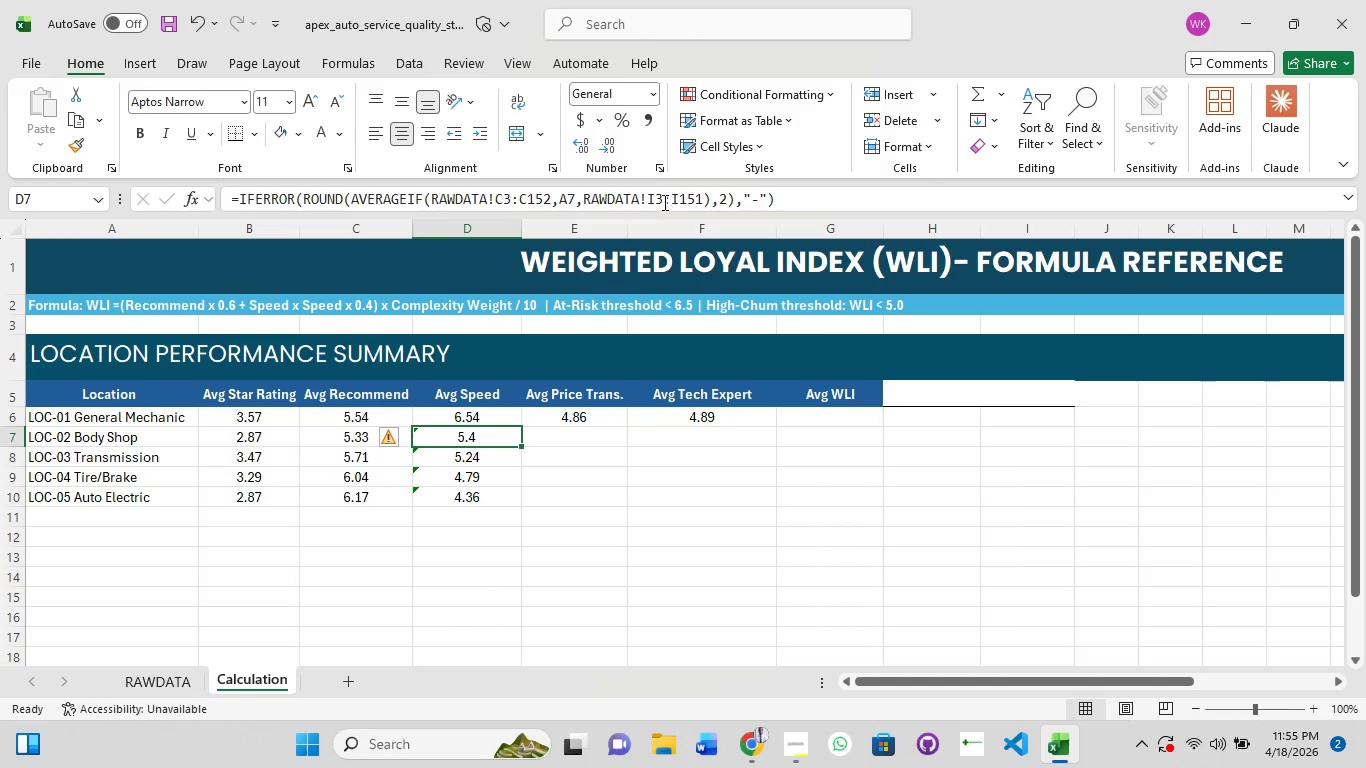 
left_click([659, 202])
 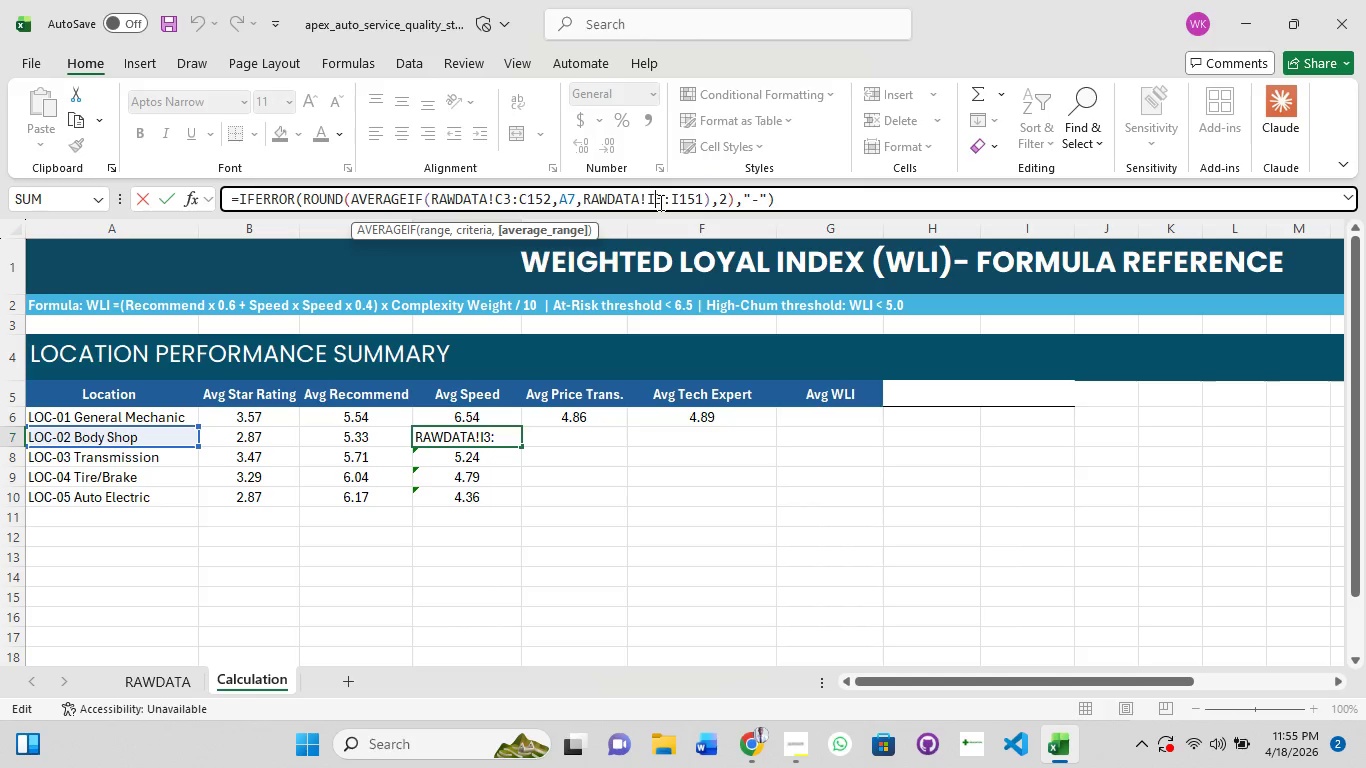 
key(ArrowRight)
 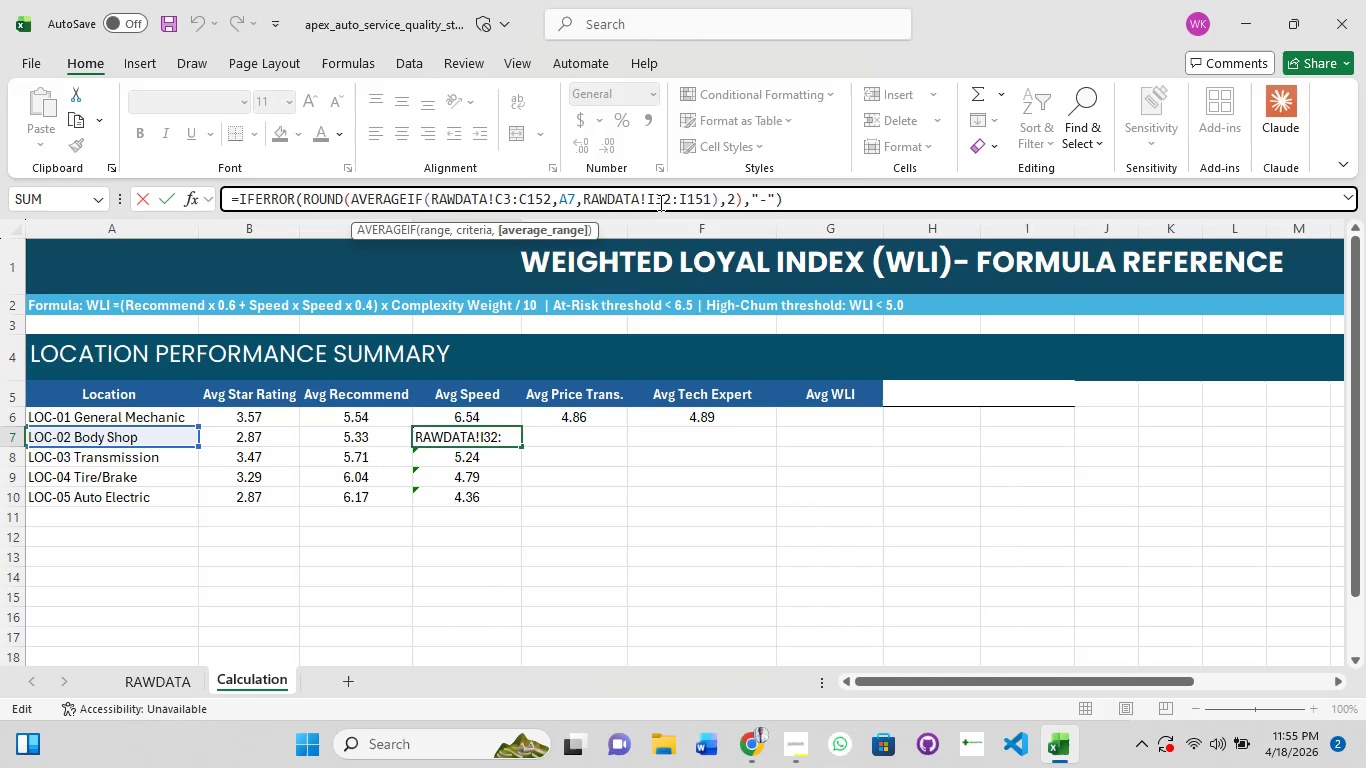 
key(2)
 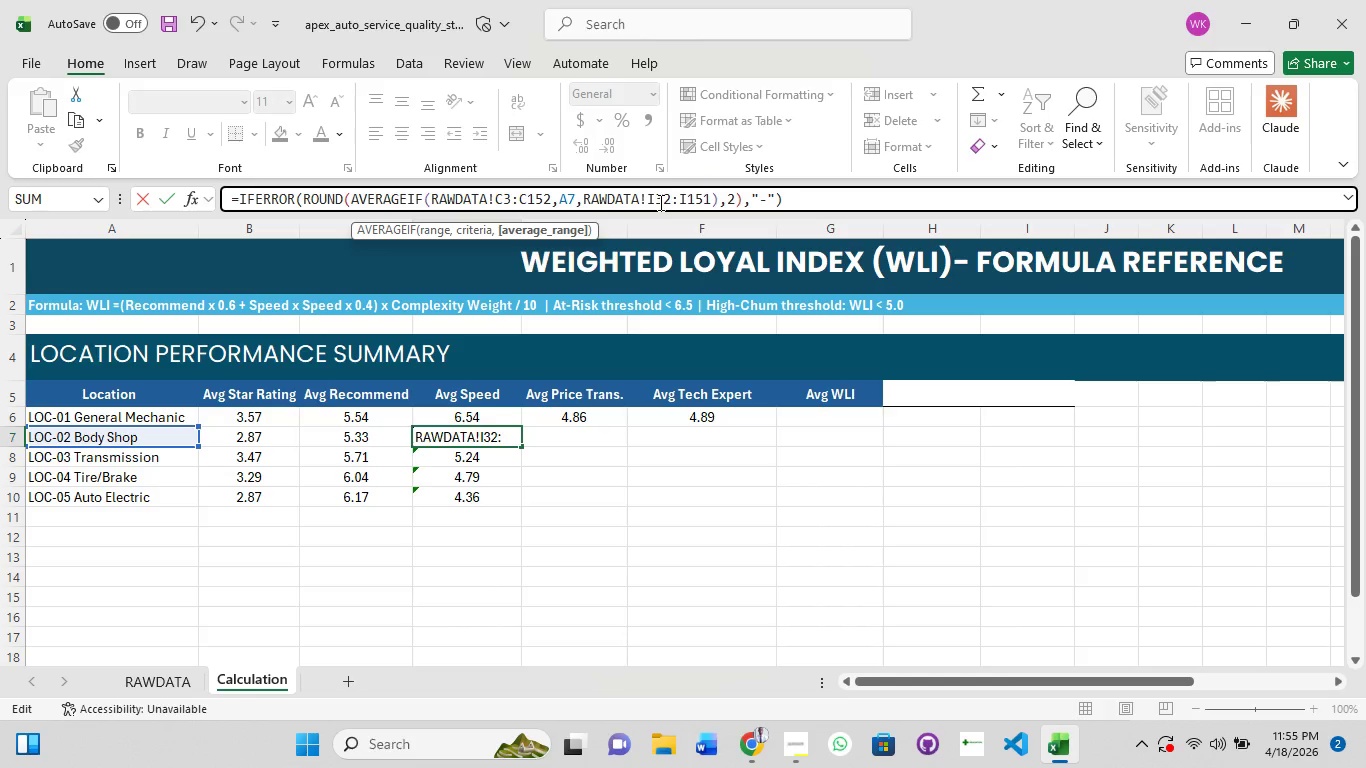 
key(ArrowRight)
 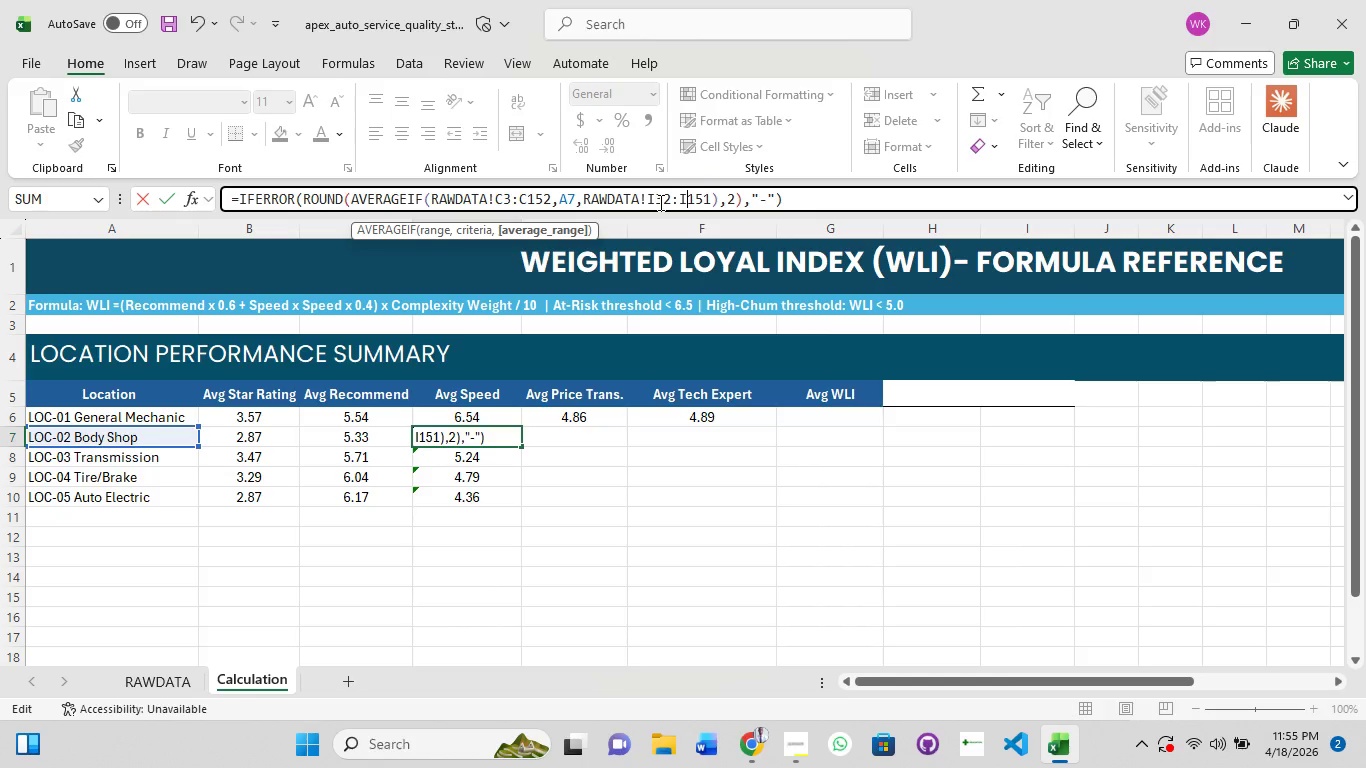 
key(ArrowRight)
 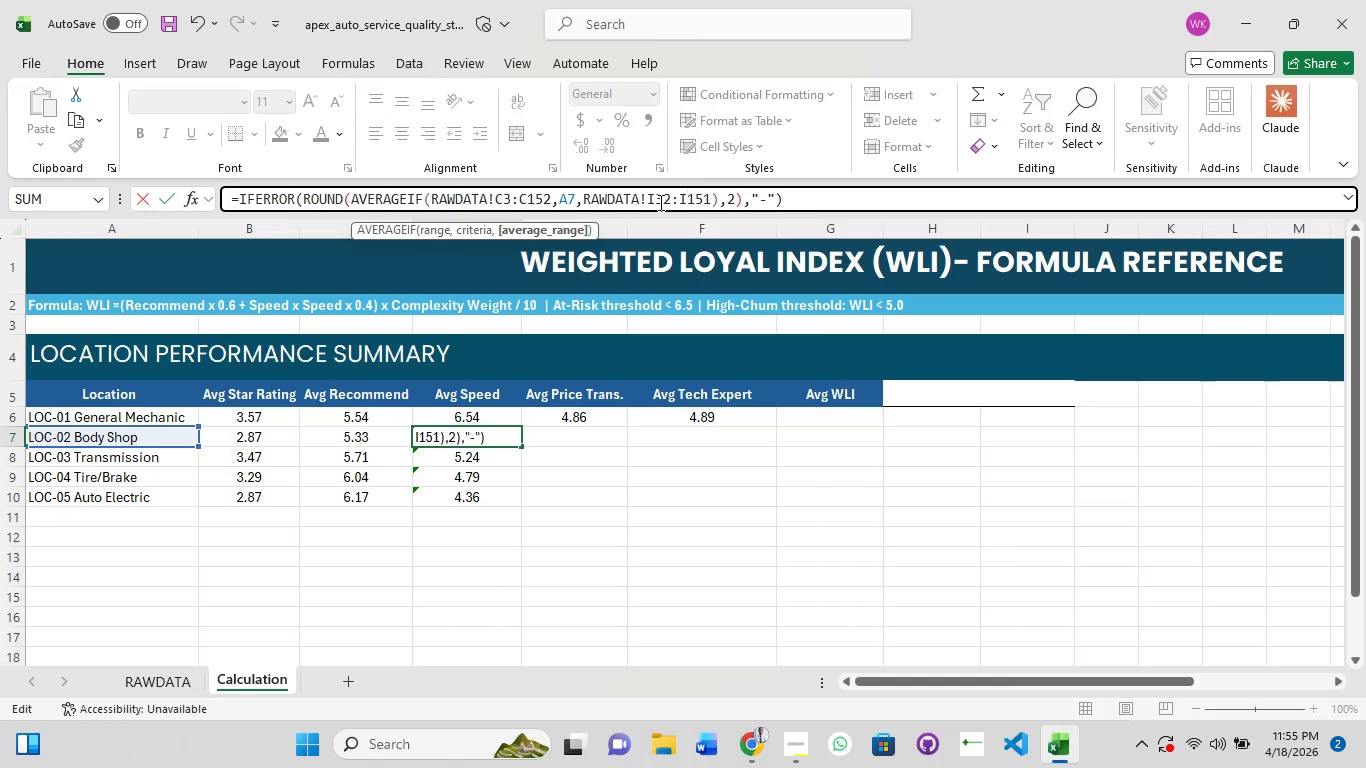 
key(ArrowRight)
 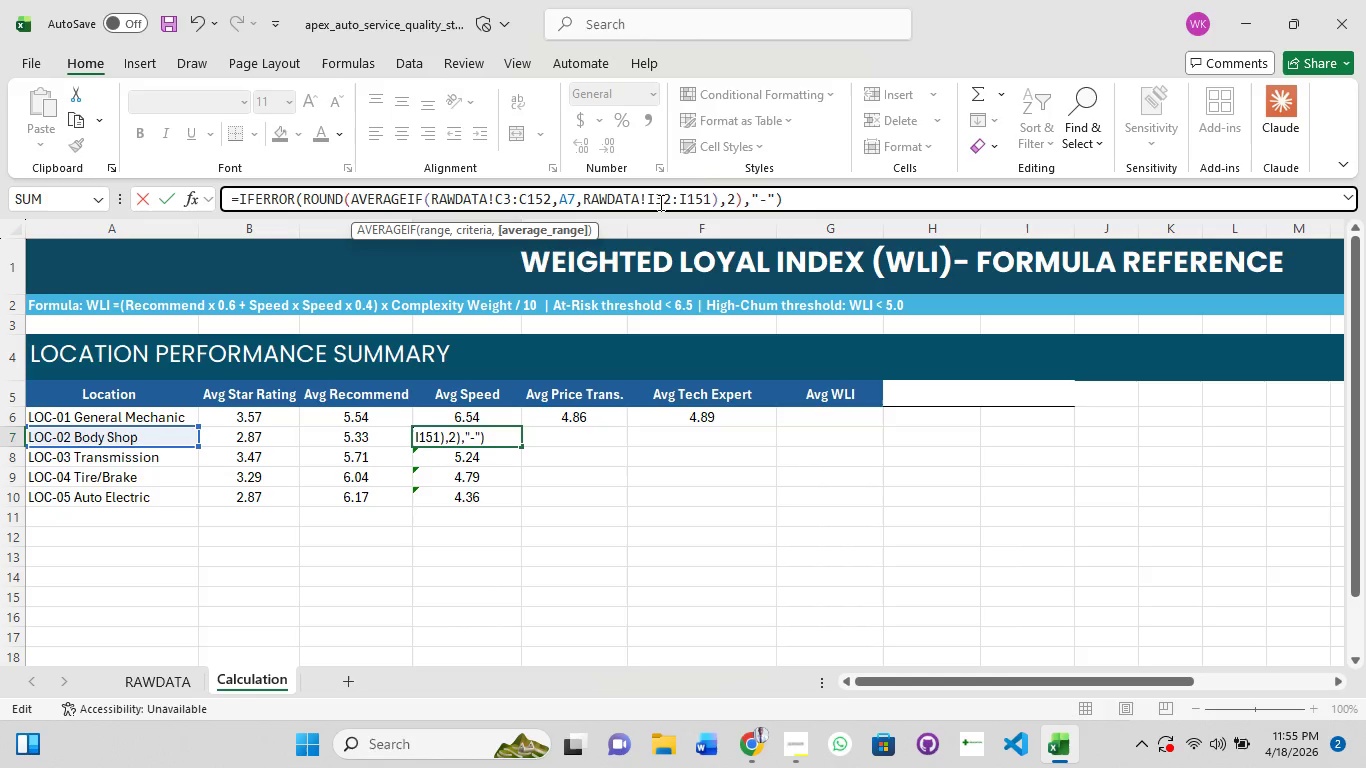 
key(ArrowRight)
 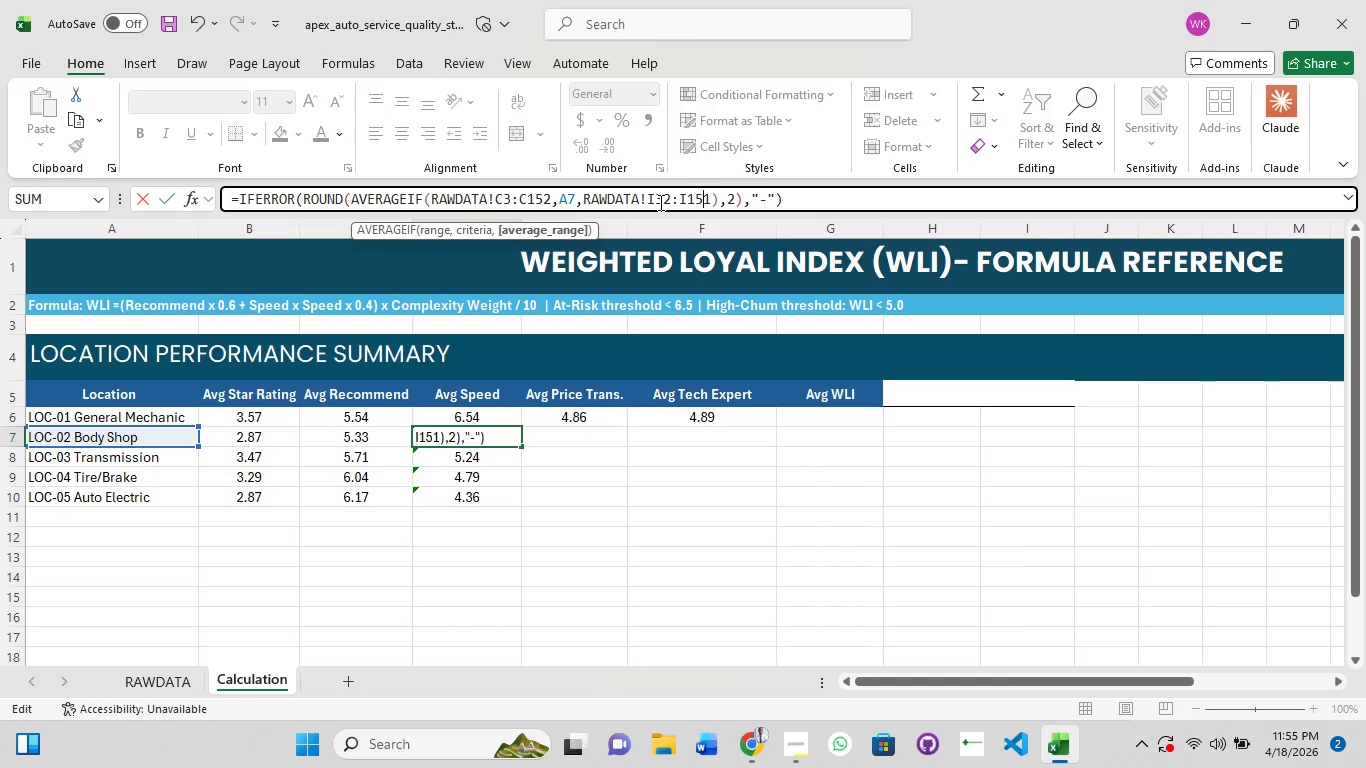 
key(Enter)
 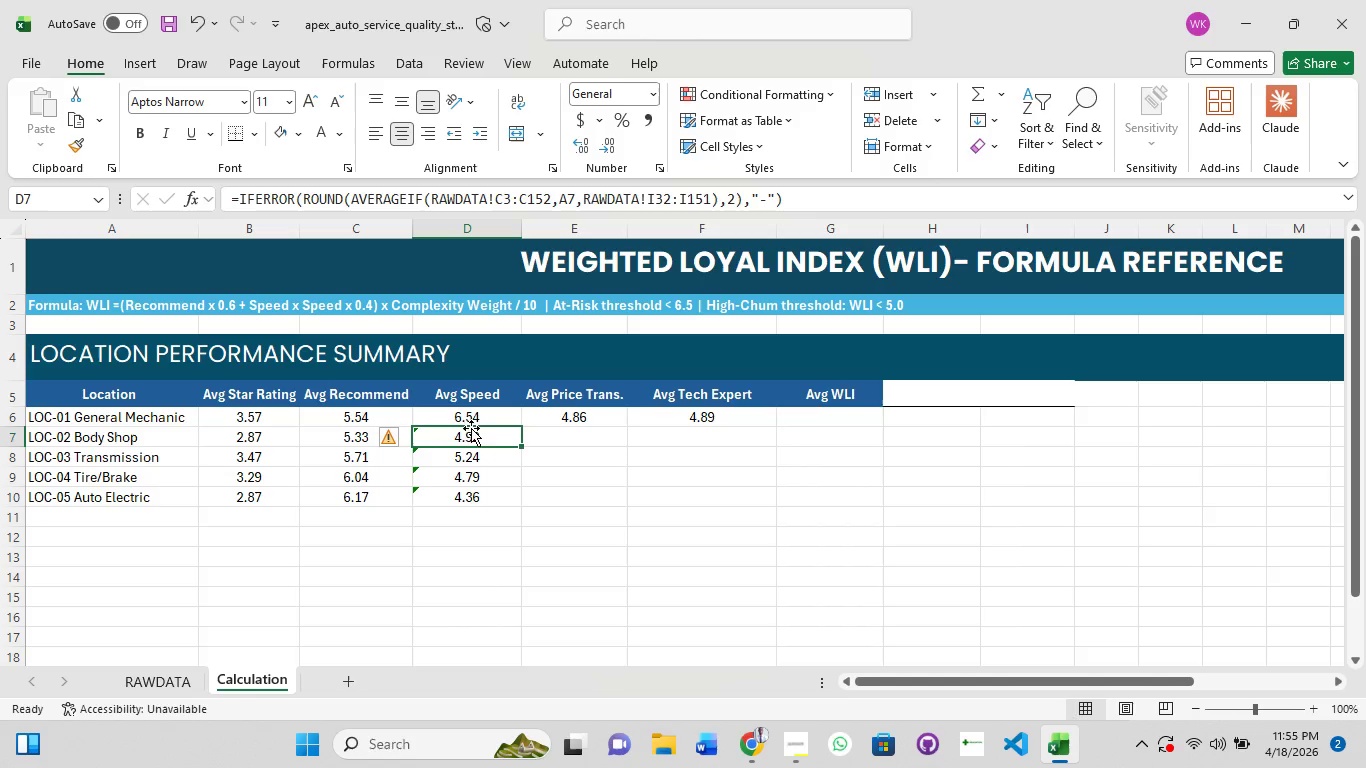 
left_click([480, 411])
 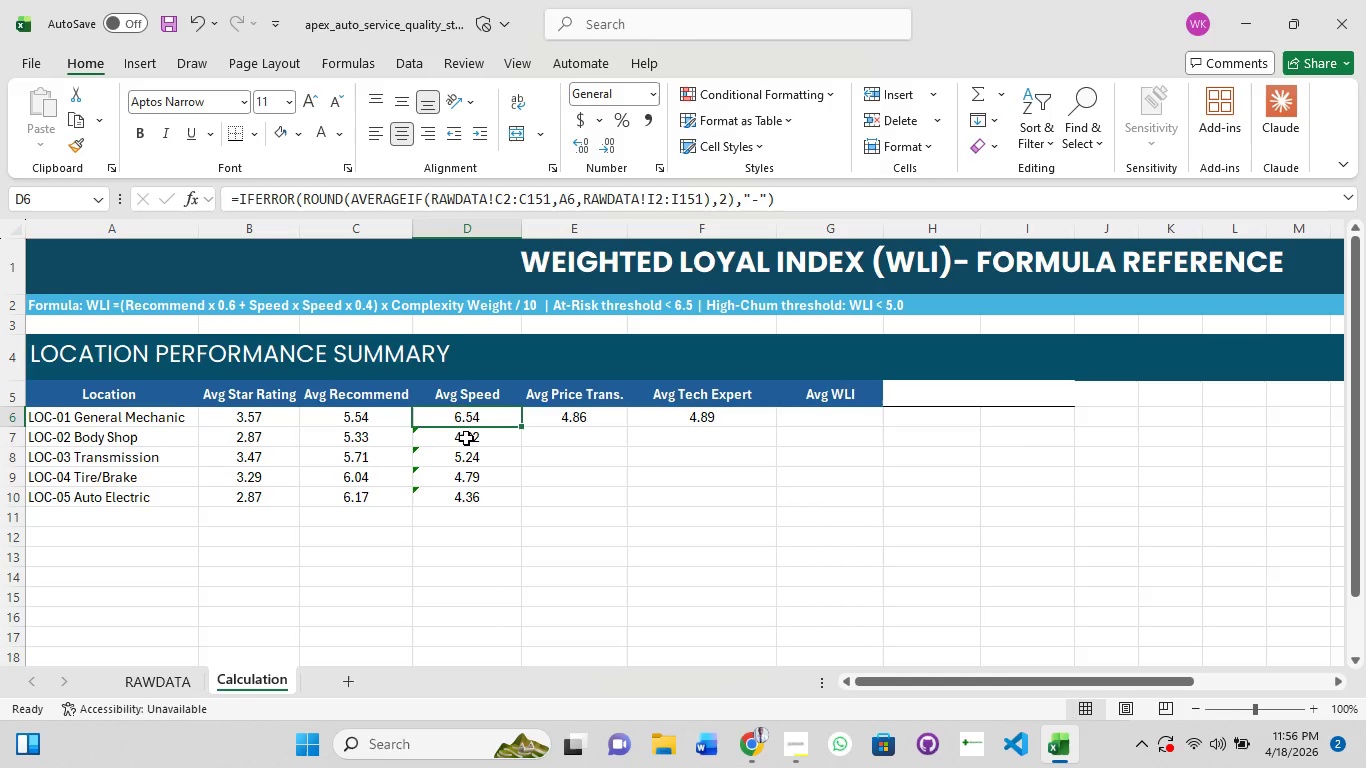 
wait(7.59)
 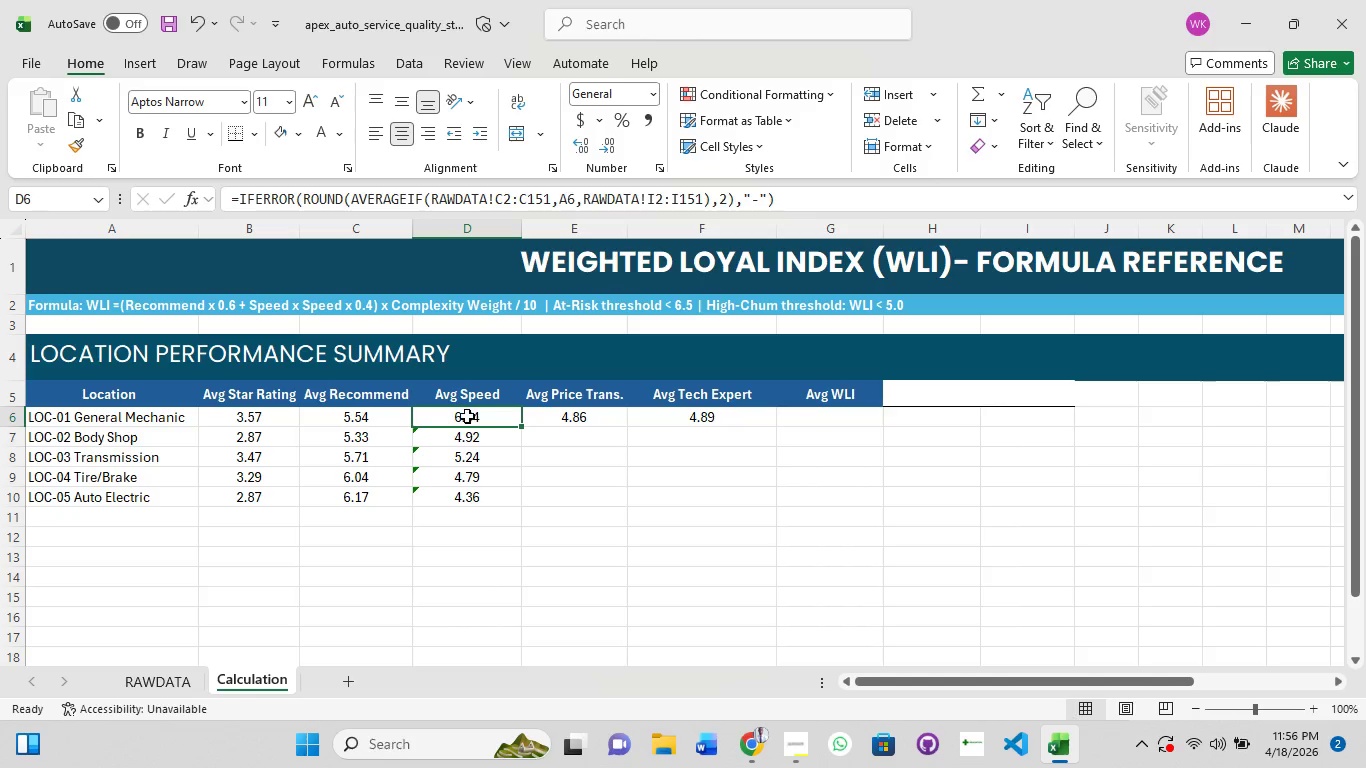 
left_click([466, 438])
 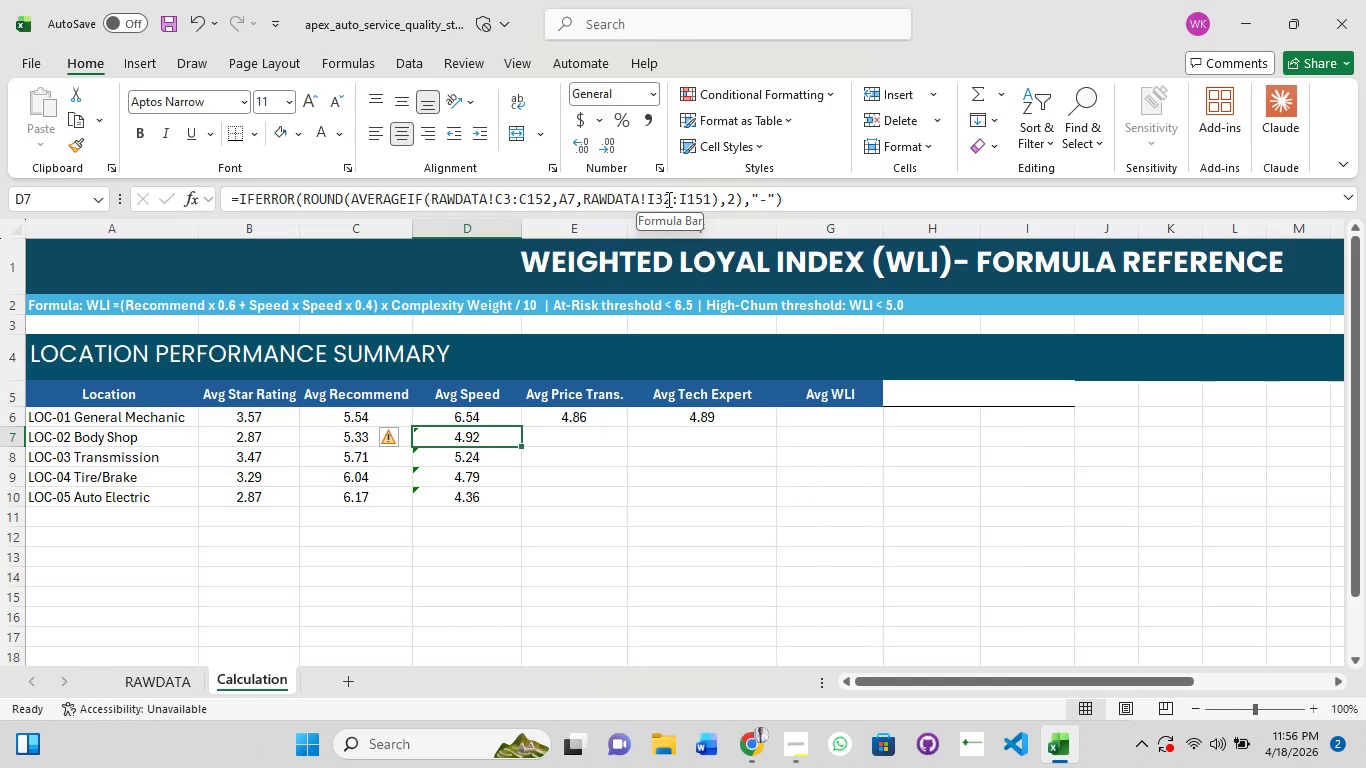 
wait(5.02)
 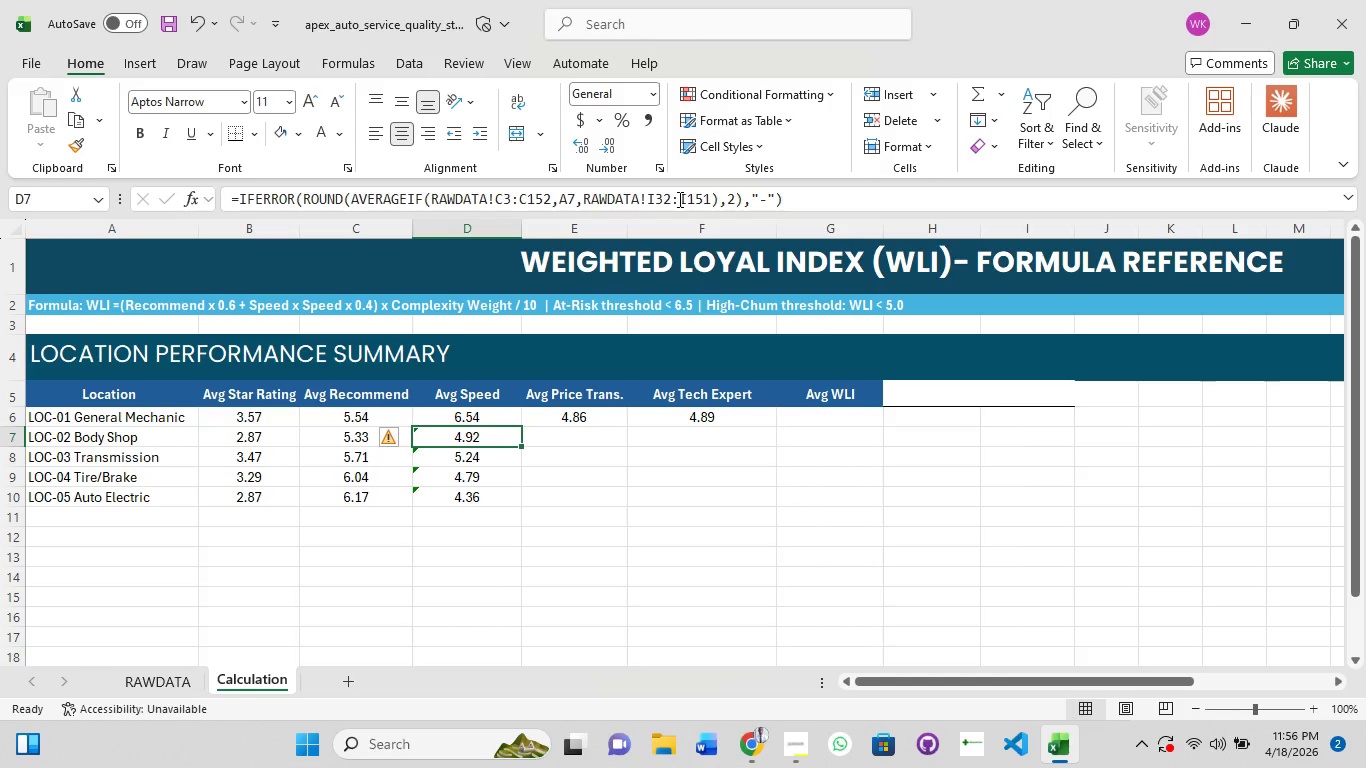 
left_click([661, 193])
 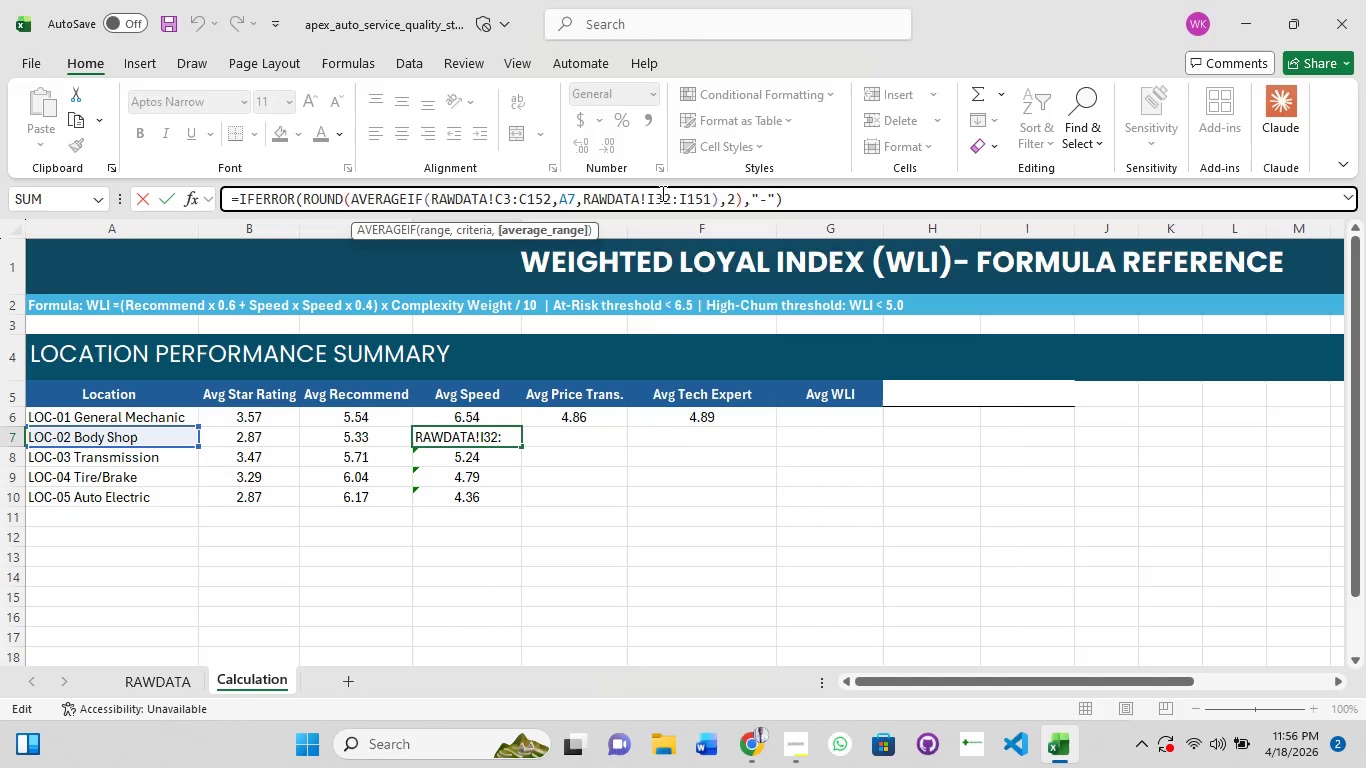 
key(Backspace)
 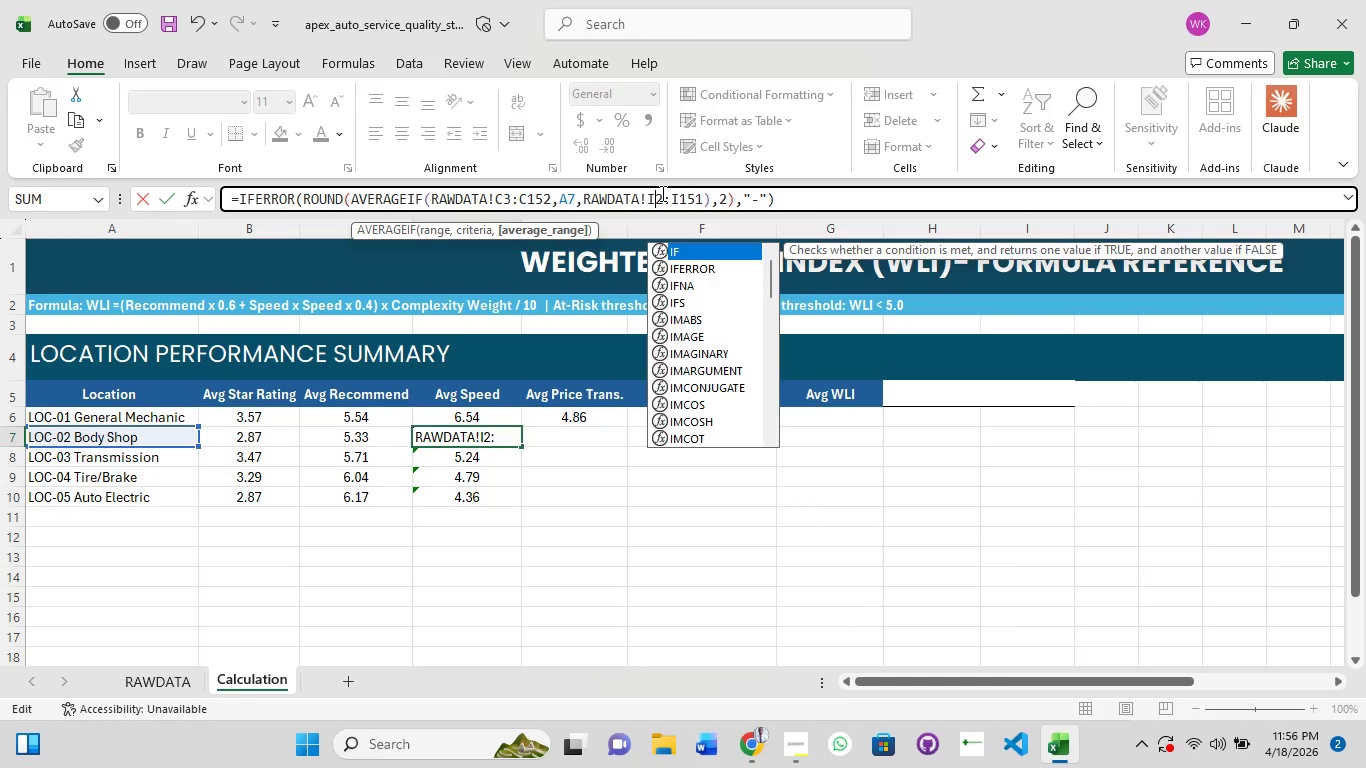 
key(Enter)
 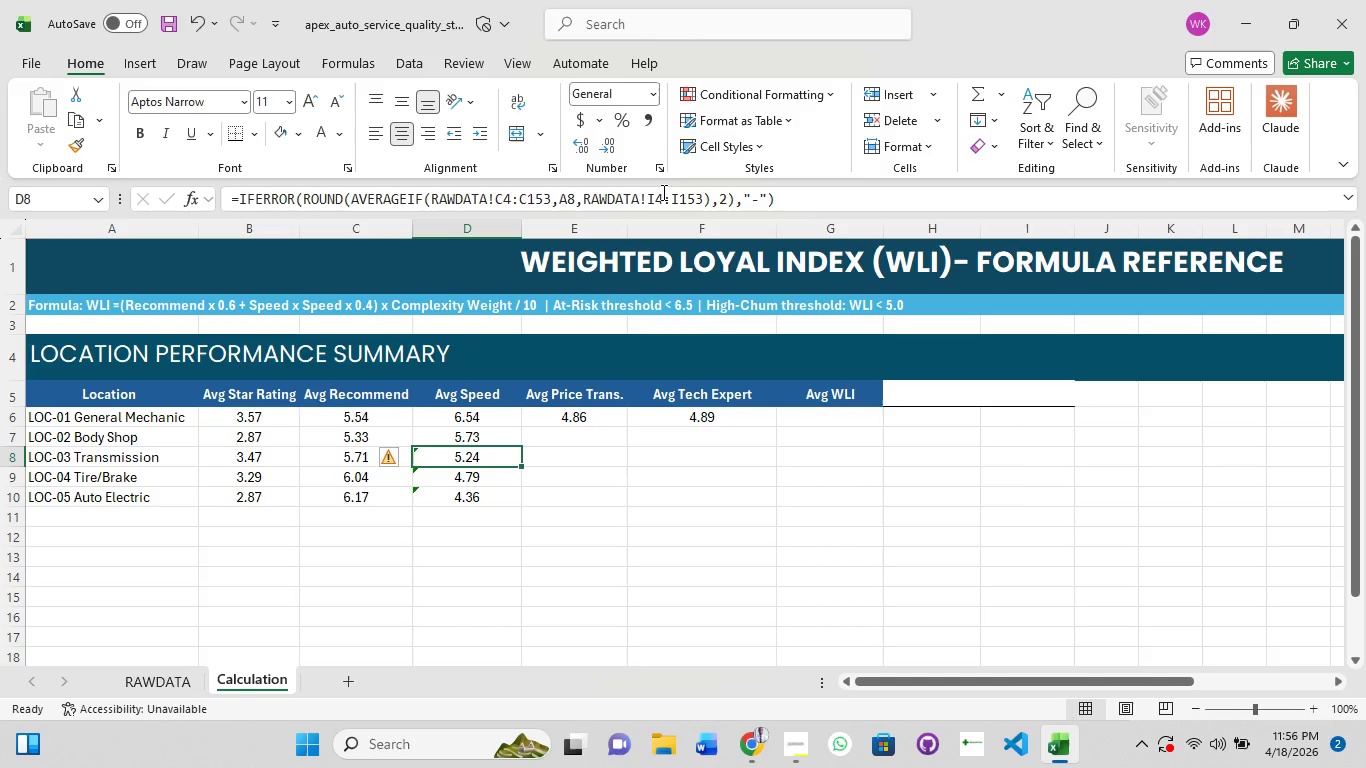 
left_click([662, 192])
 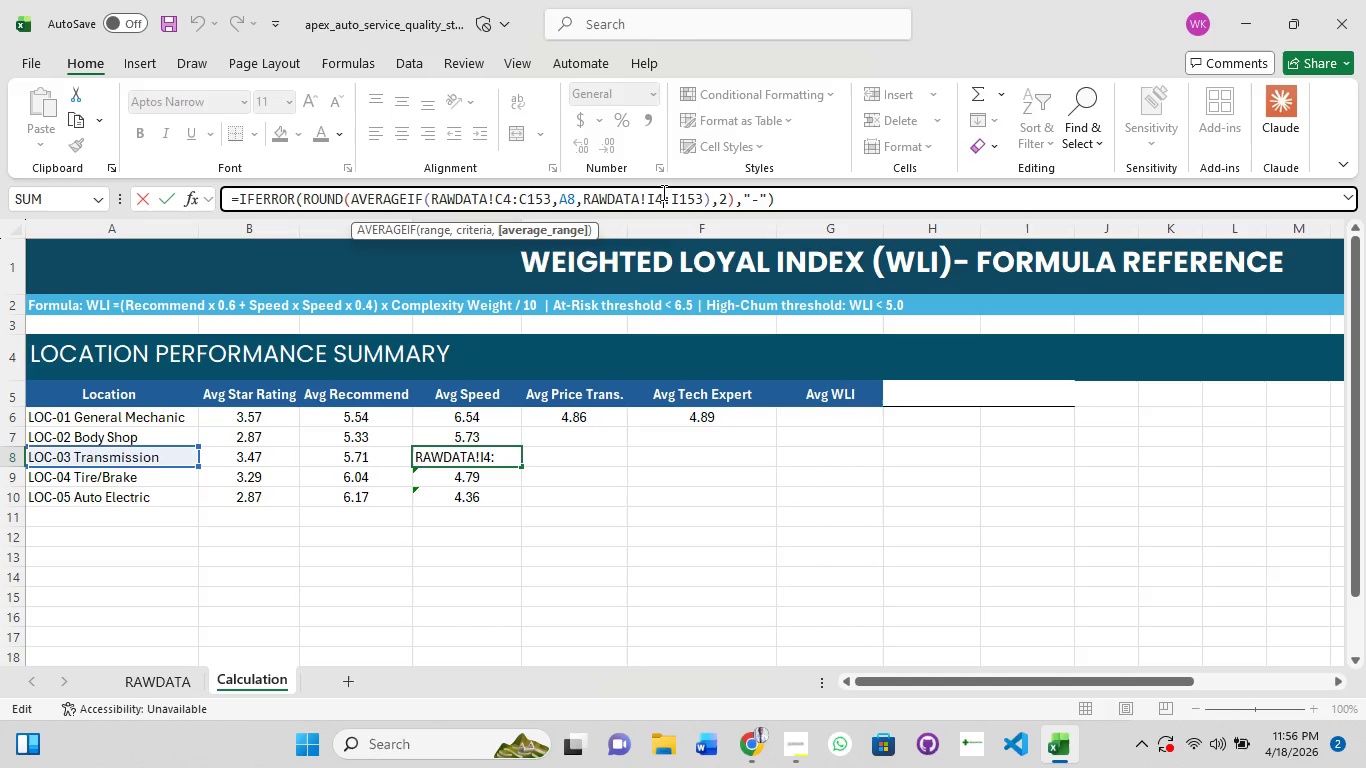 
key(Backspace)
 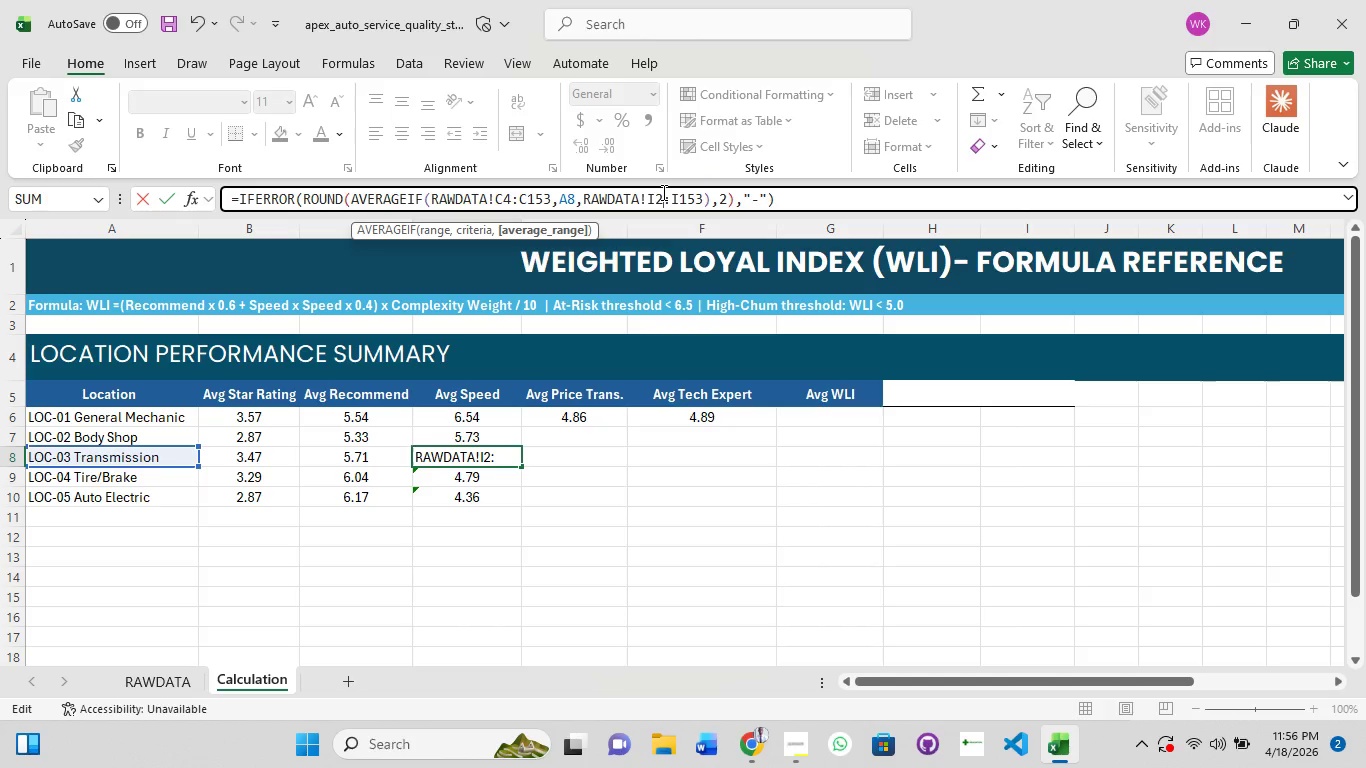 
key(2)
 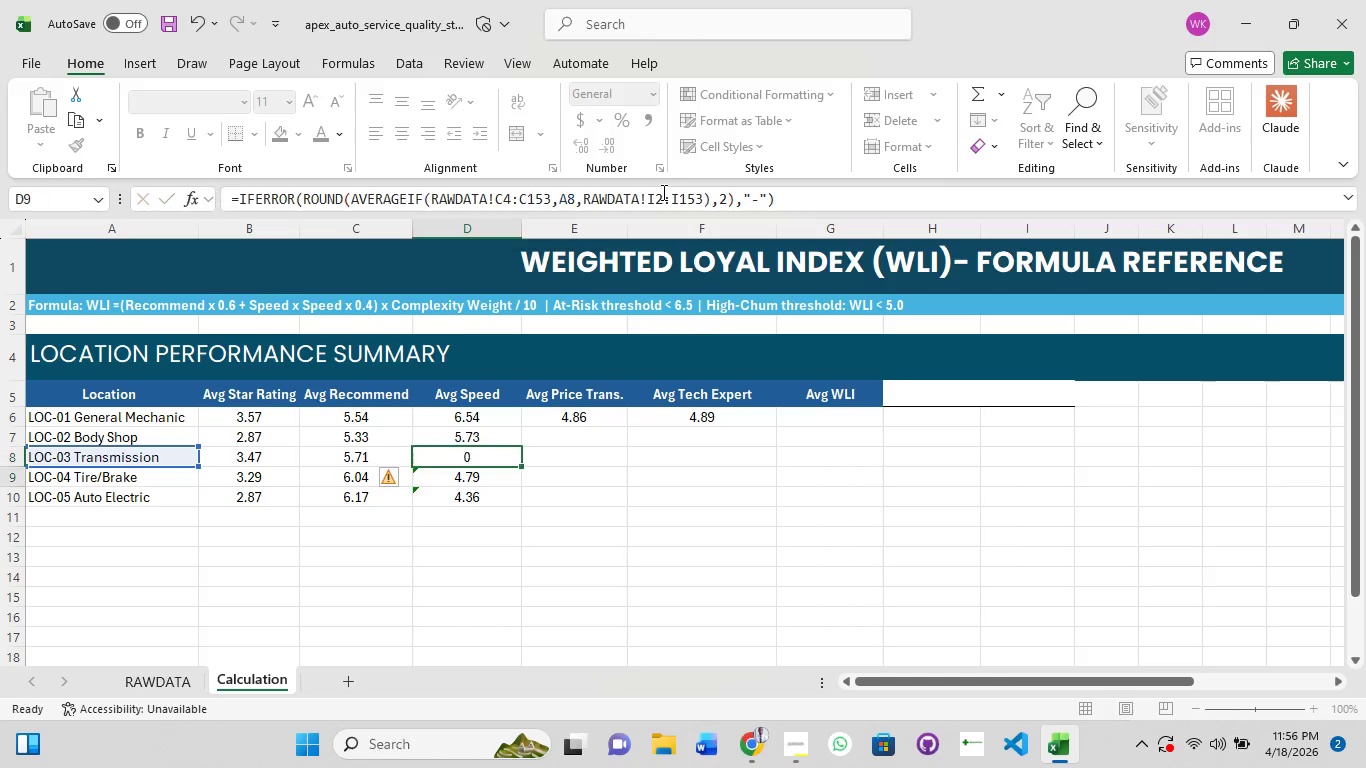 
key(Enter)
 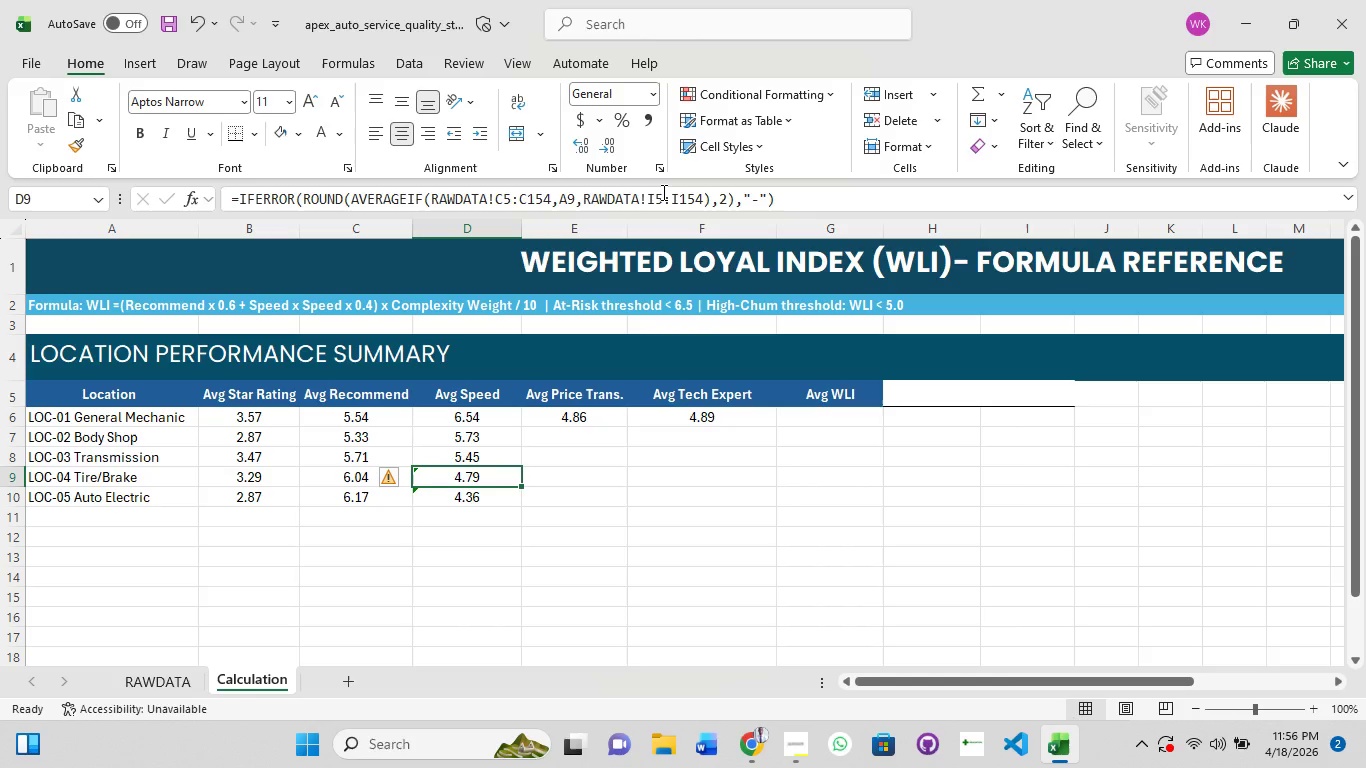 
left_click([662, 192])
 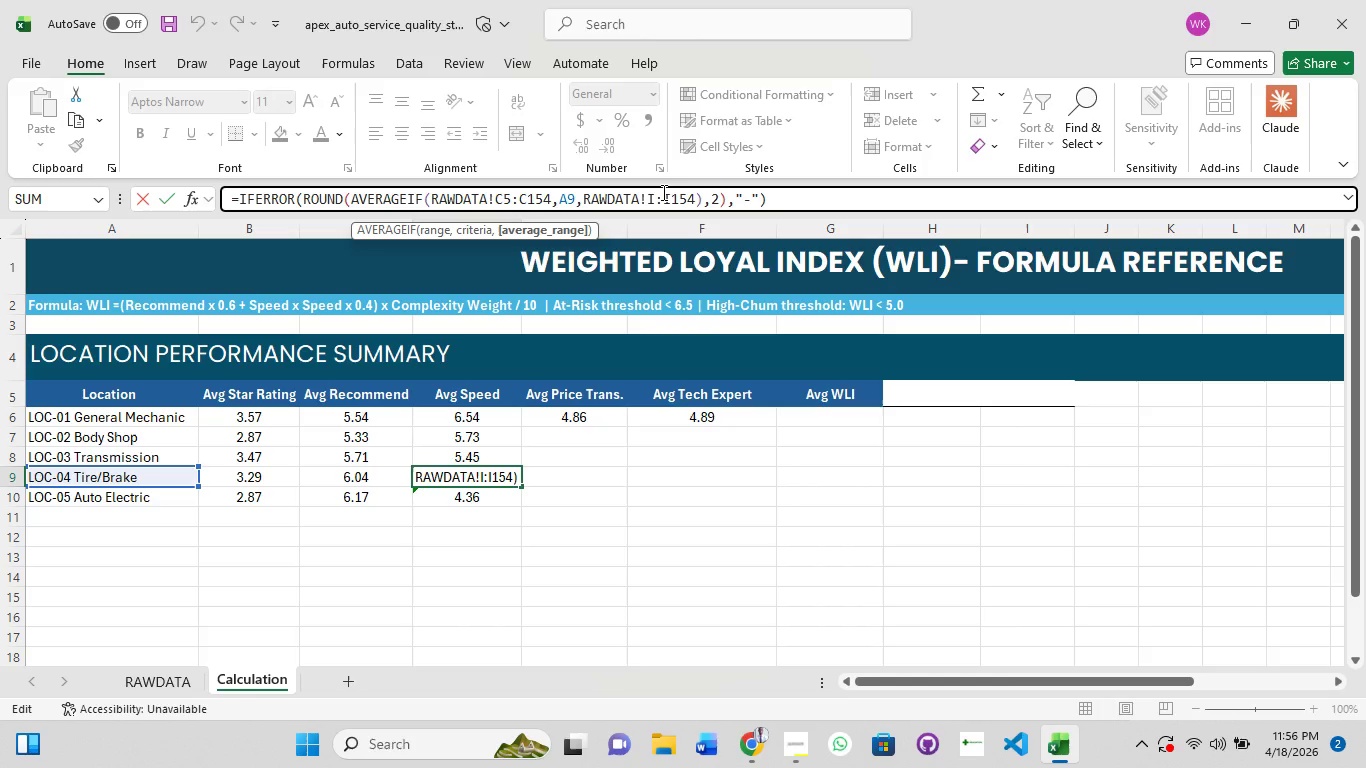 
key(Backspace)
 